 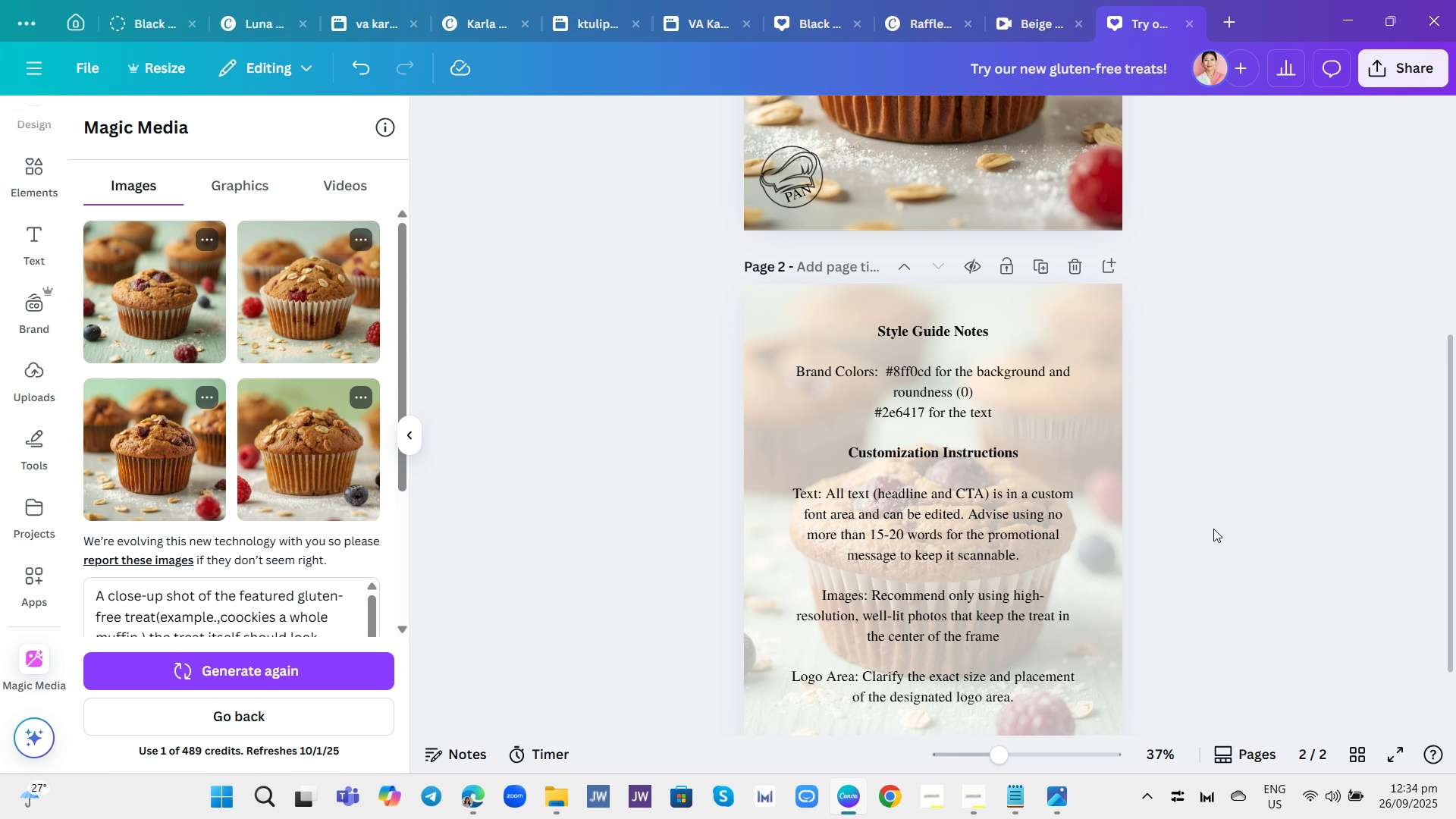 
scroll: coordinate [1231, 532], scroll_direction: up, amount: 5.0
 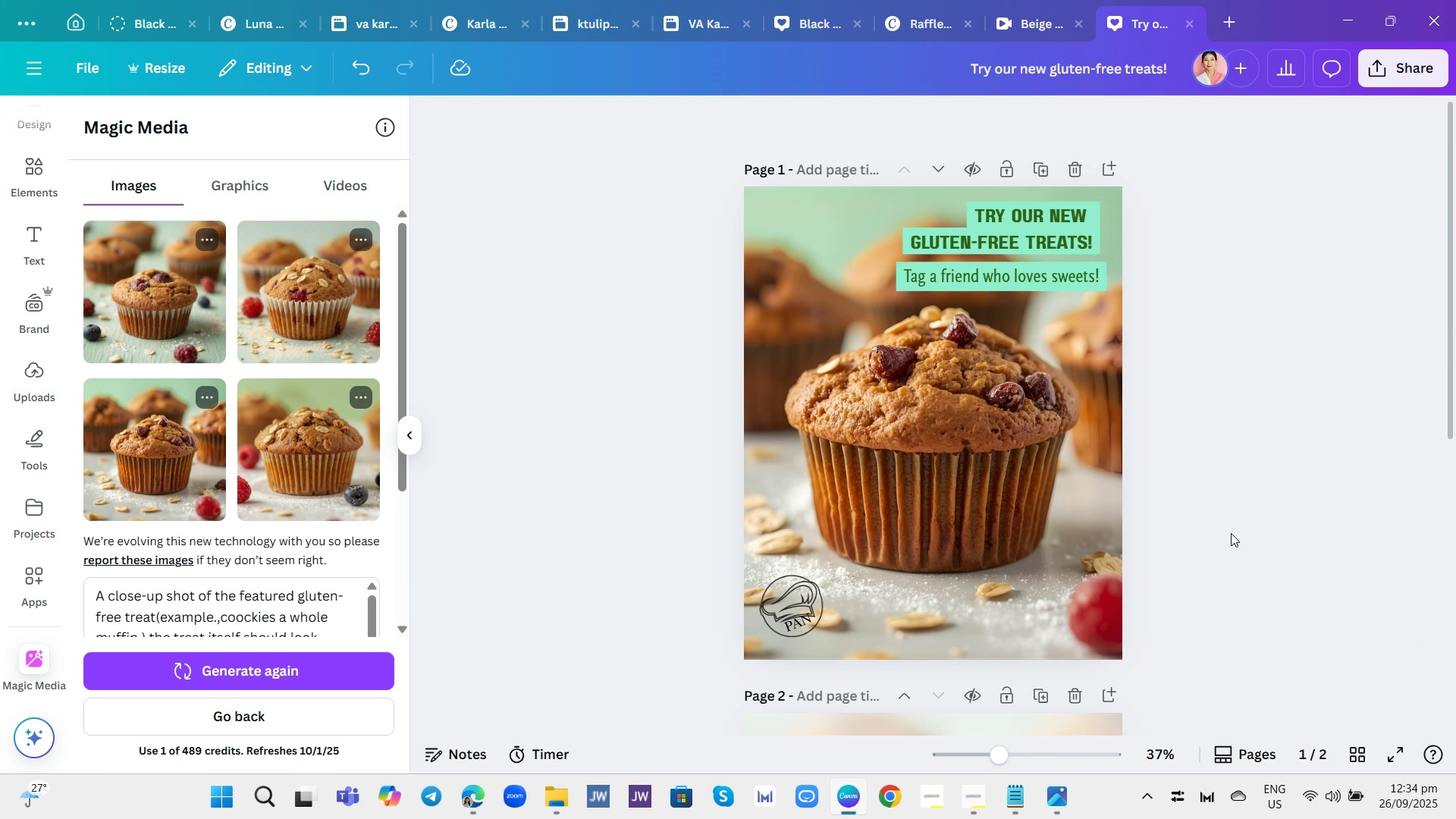 
scroll: coordinate [1232, 536], scroll_direction: down, amount: 1.0
 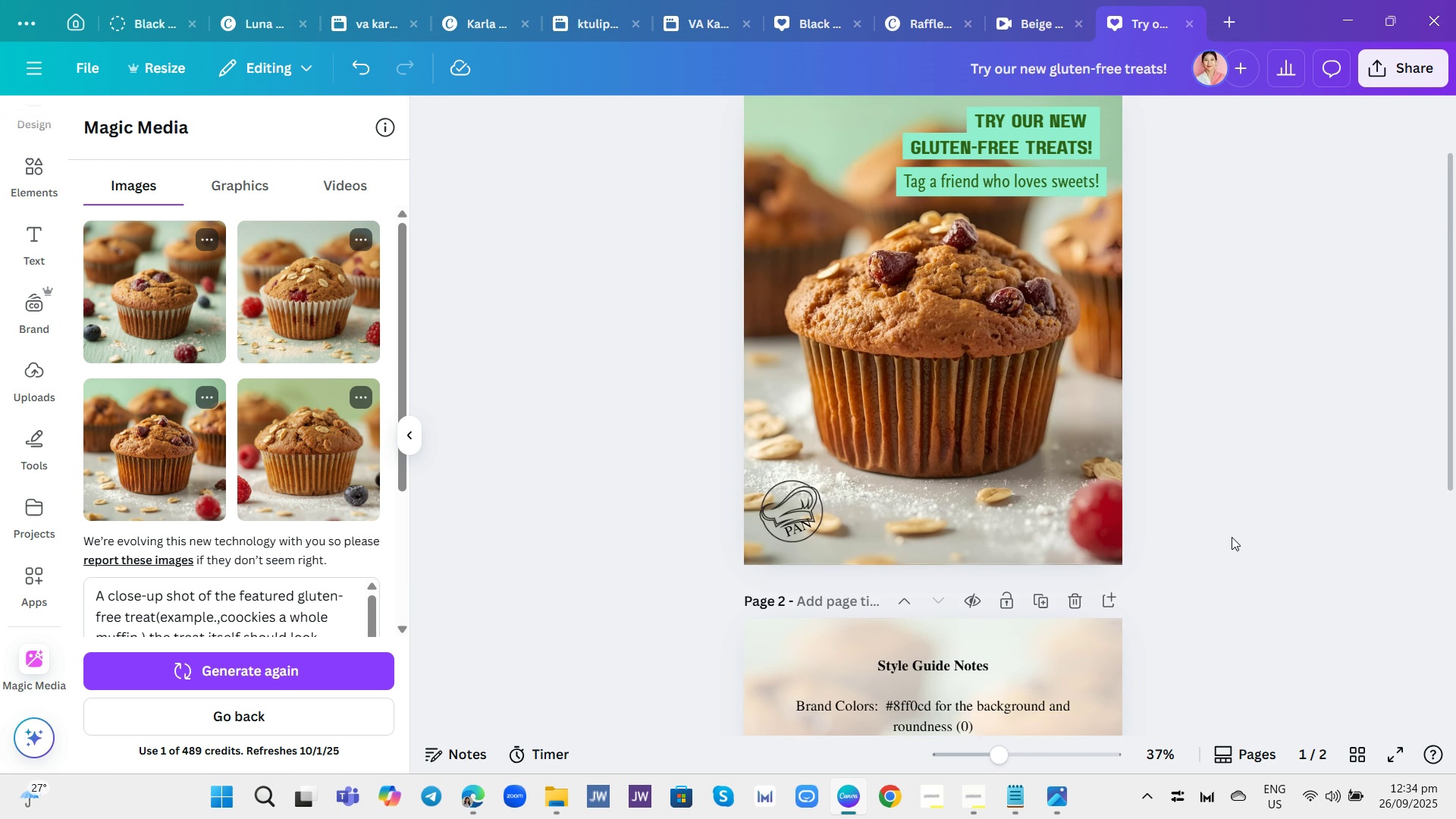 
scroll: coordinate [1232, 537], scroll_direction: up, amount: 1.0
 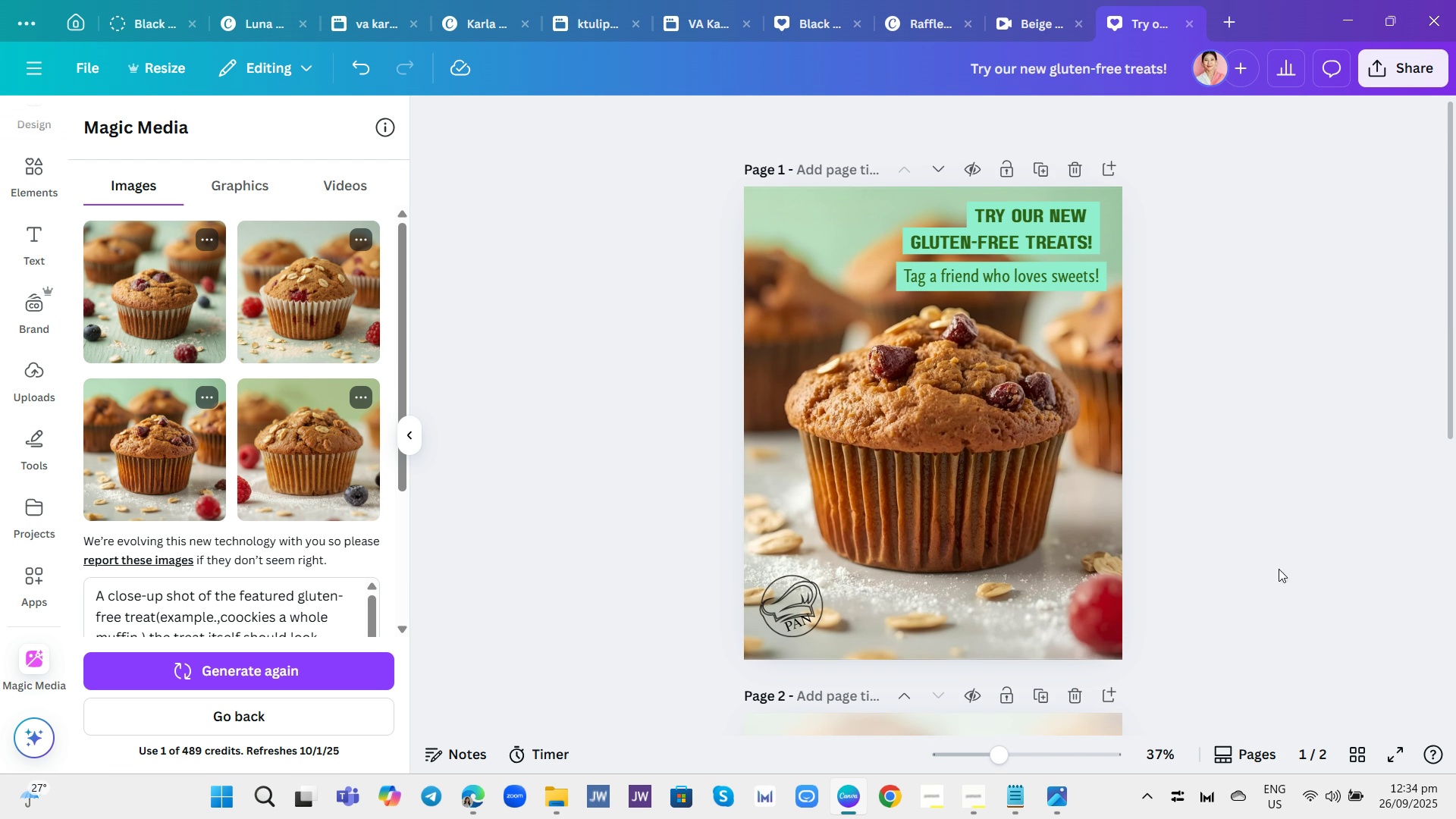 
left_click([934, 436])
 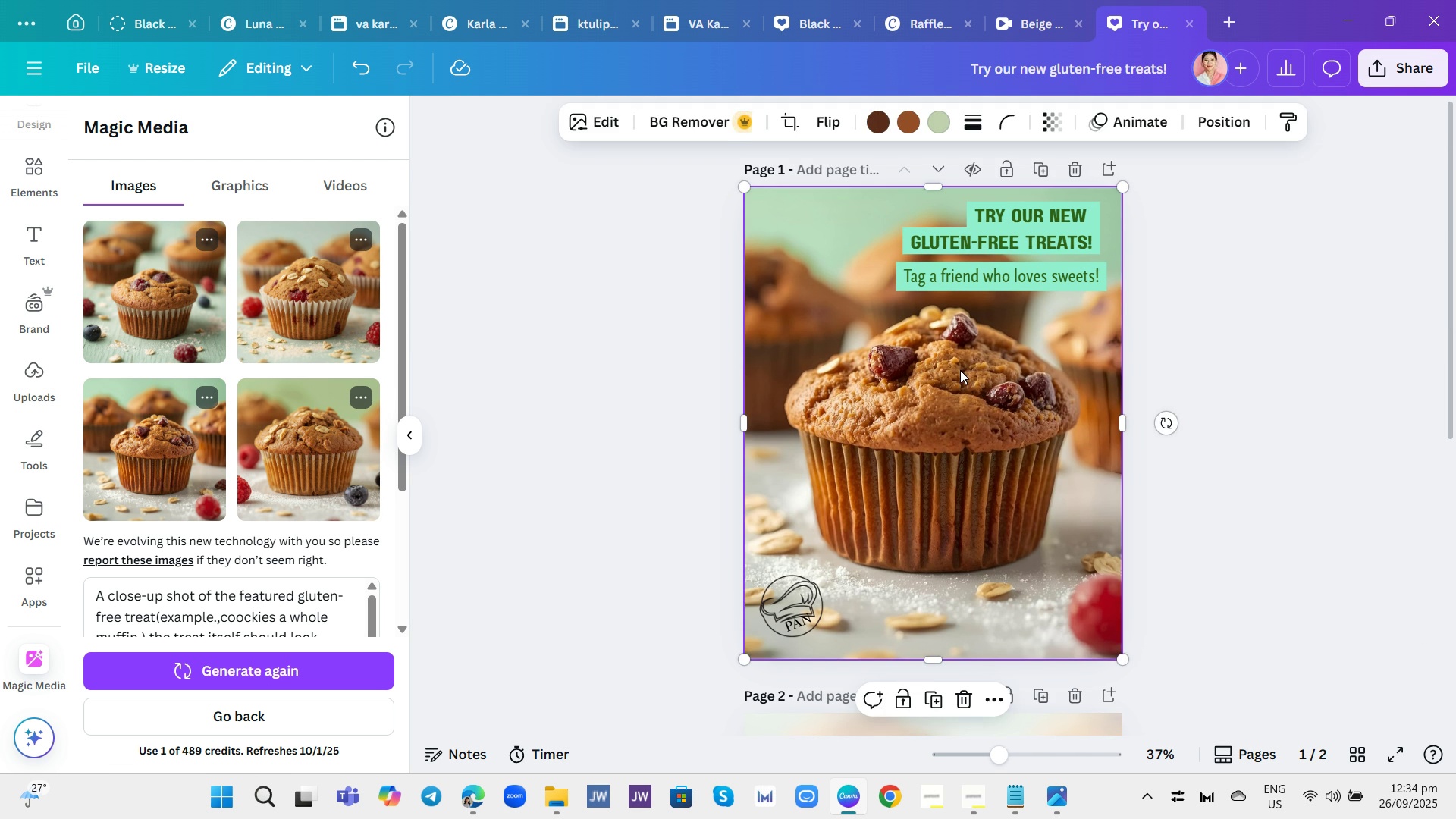 
left_click_drag(start_coordinate=[960, 370], to_coordinate=[965, 402])
 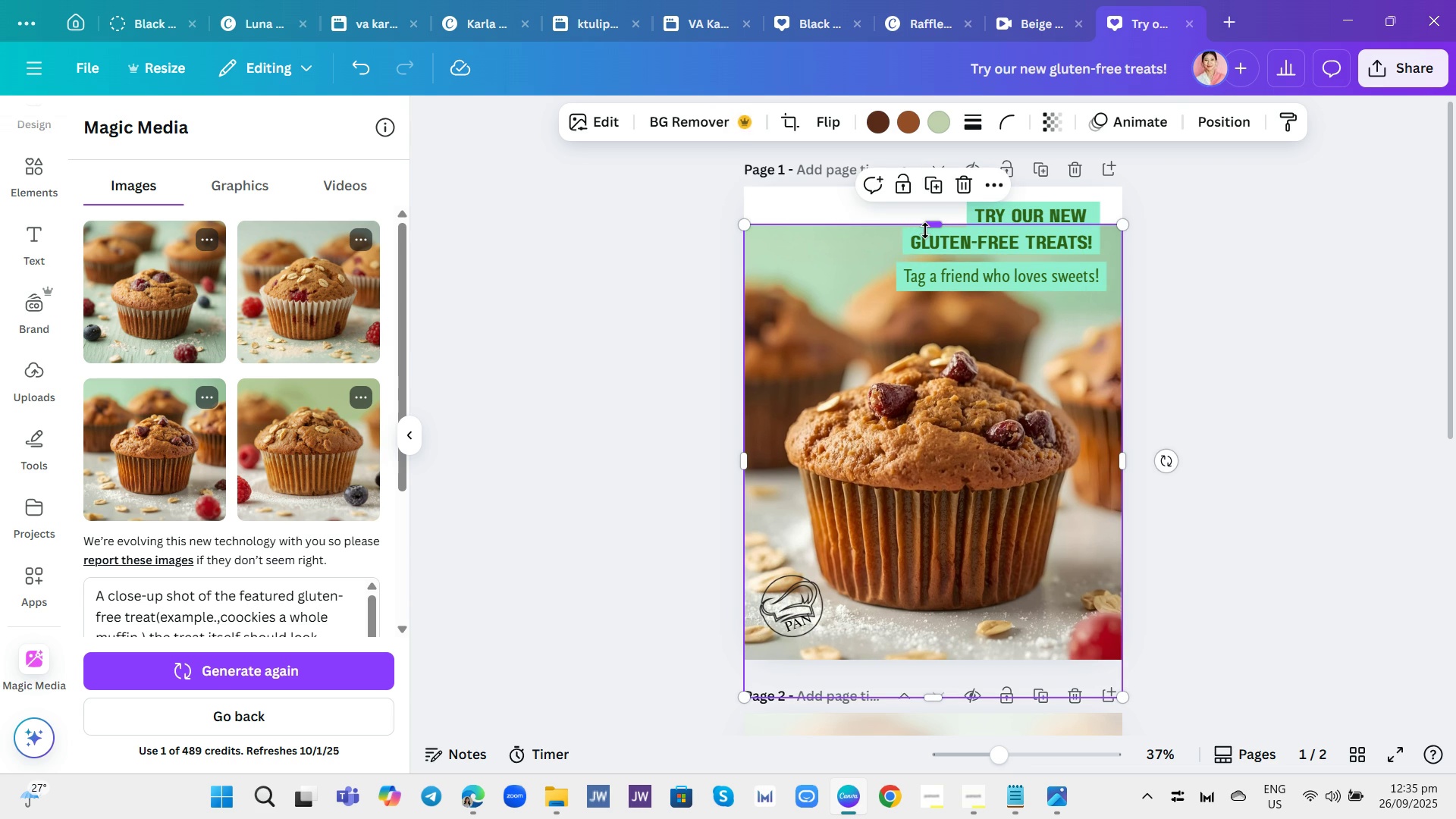 
left_click_drag(start_coordinate=[927, 227], to_coordinate=[932, 188])
 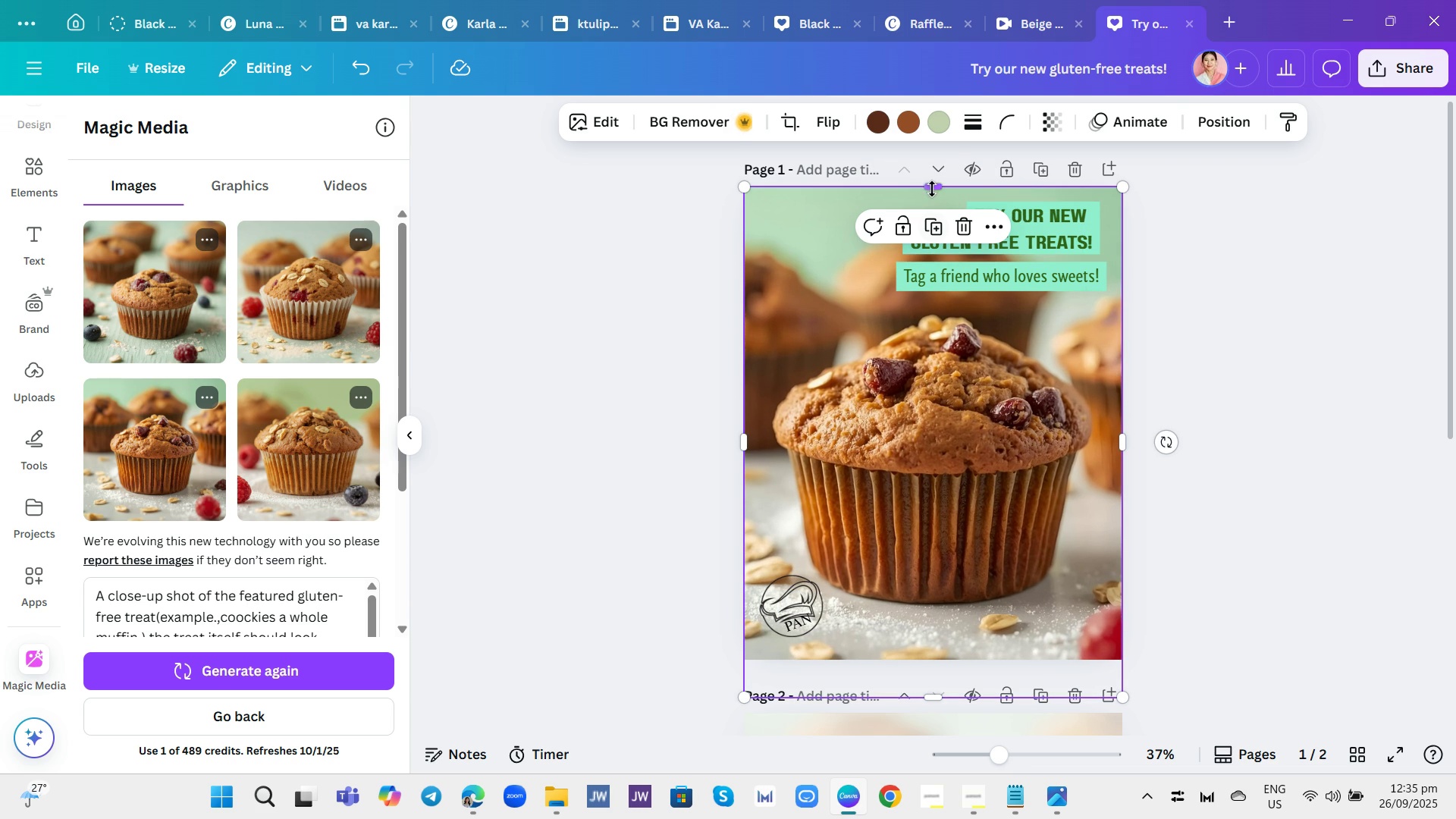 
left_click([932, 189])
 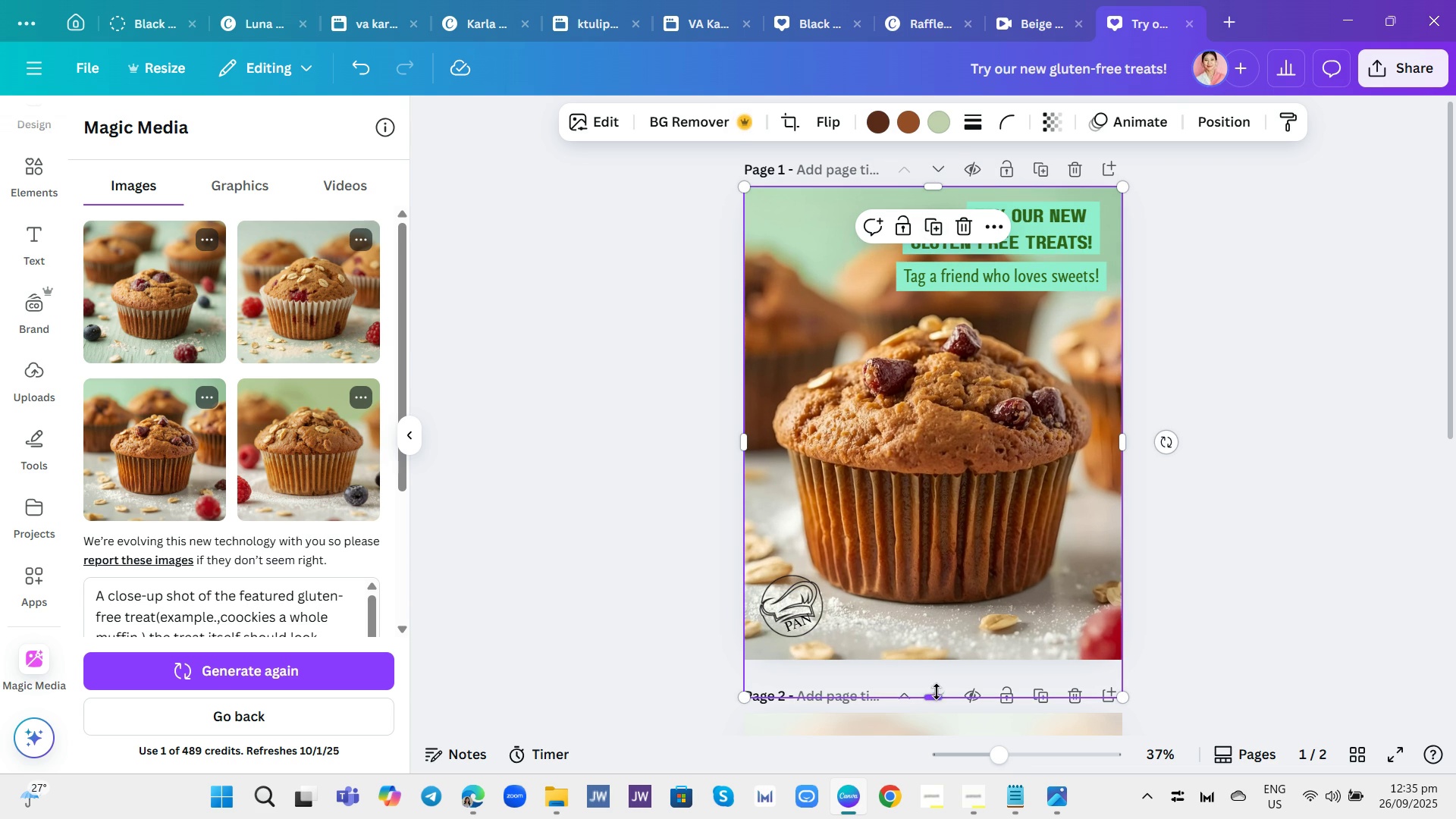 
left_click_drag(start_coordinate=[940, 699], to_coordinate=[943, 661])
 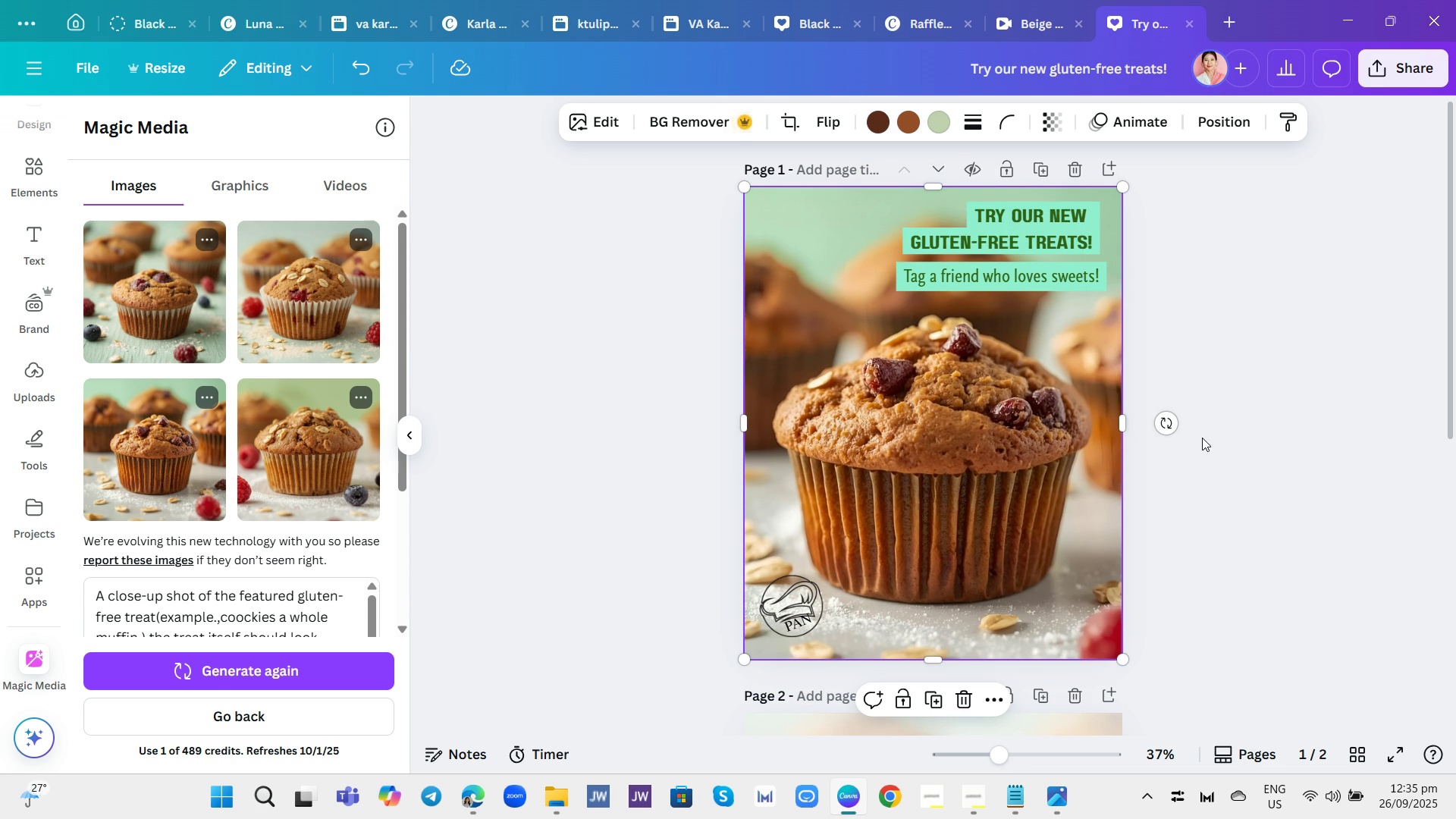 
left_click([1203, 437])
 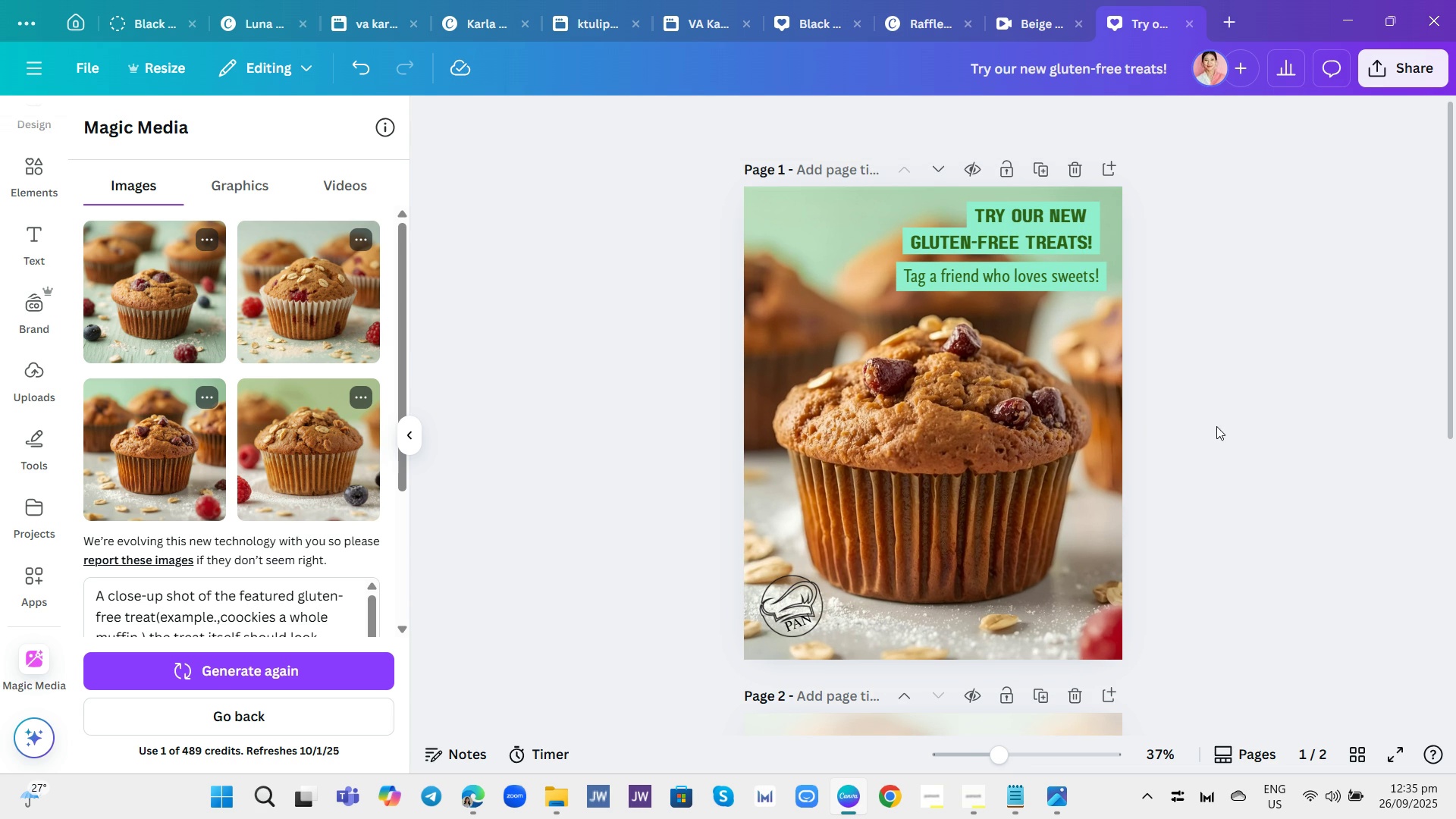 
scroll: coordinate [1210, 422], scroll_direction: down, amount: 1.0
 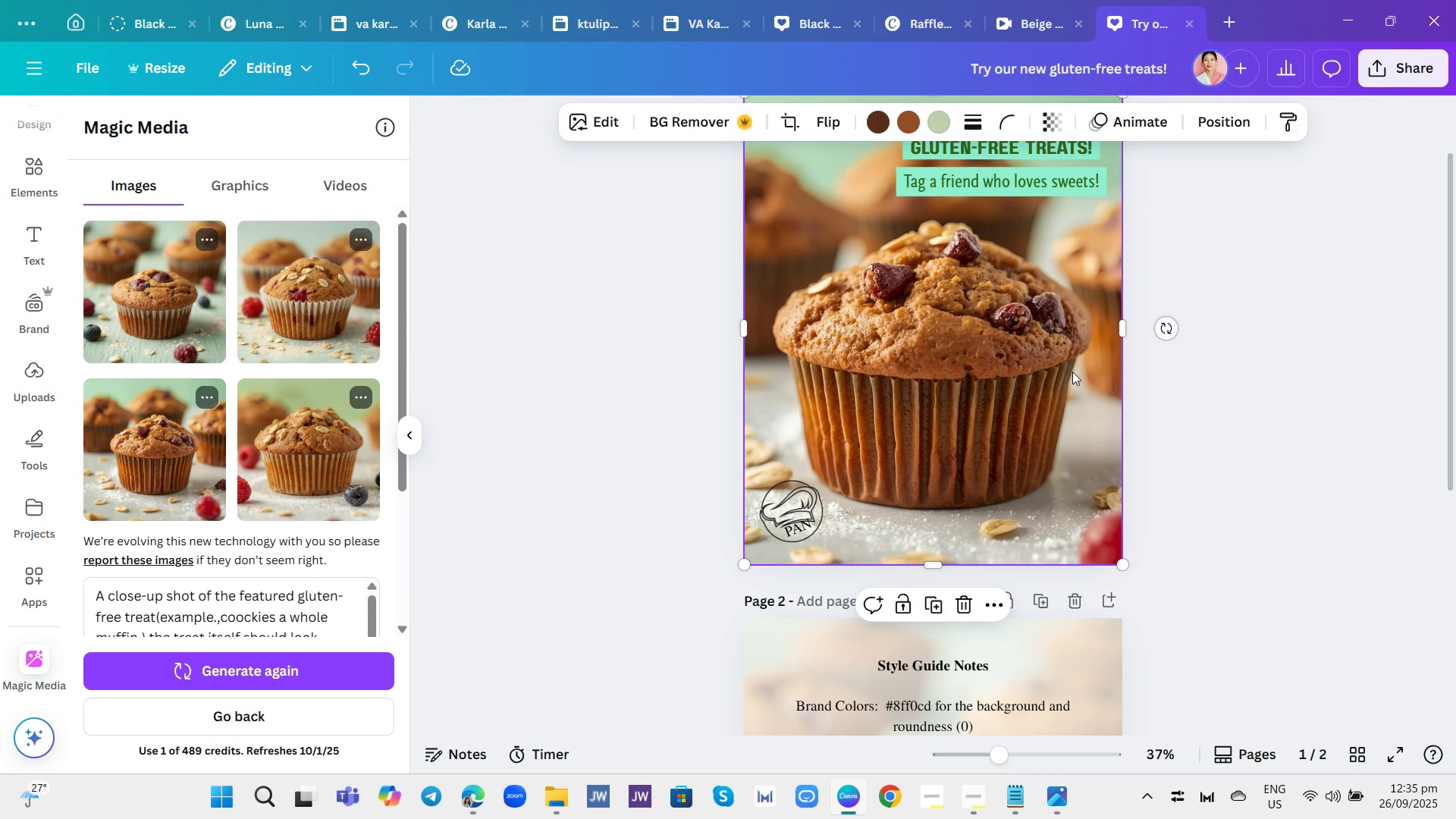 
left_click([1072, 372])
 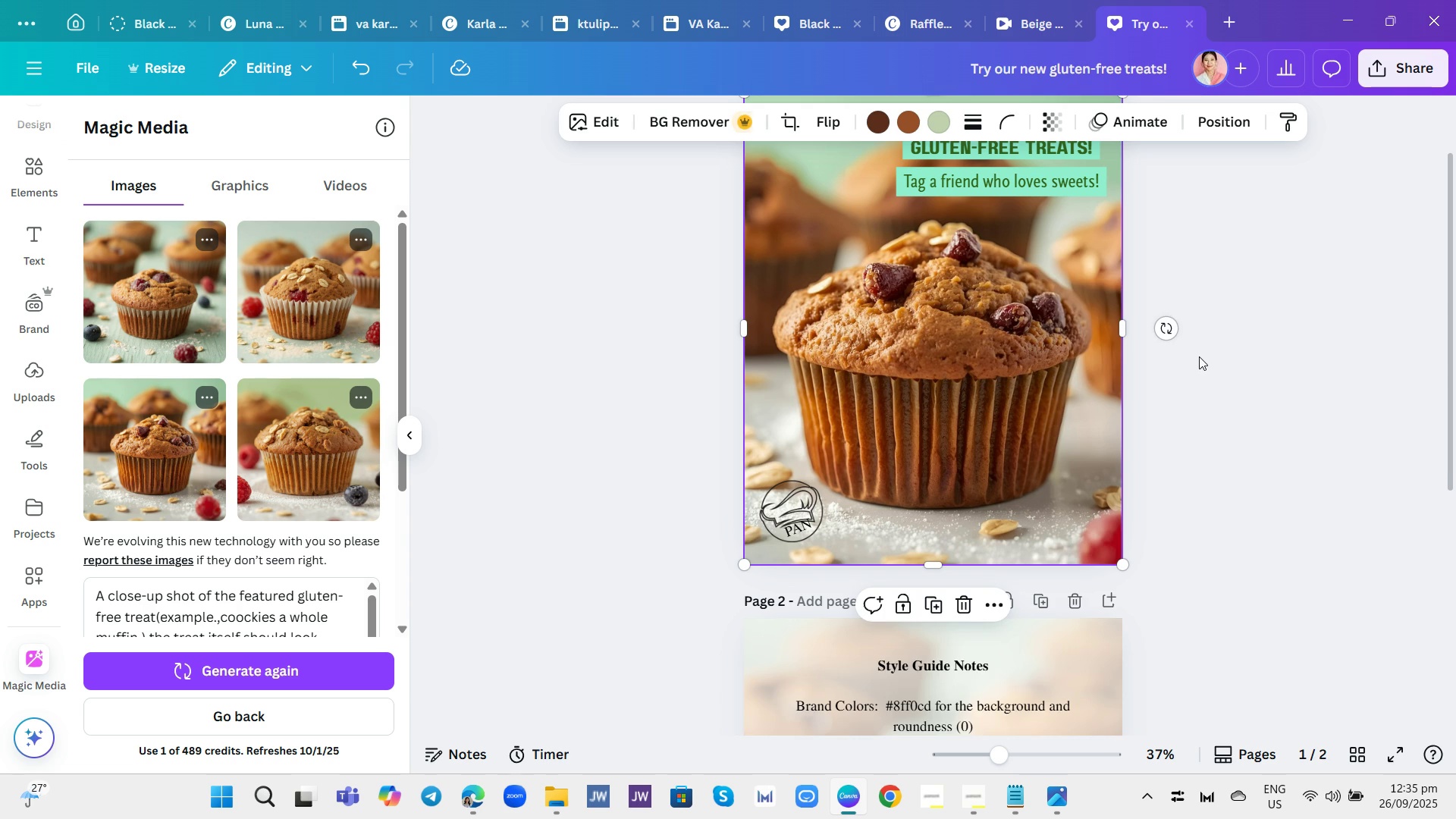 
scroll: coordinate [1199, 355], scroll_direction: up, amount: 1.0
 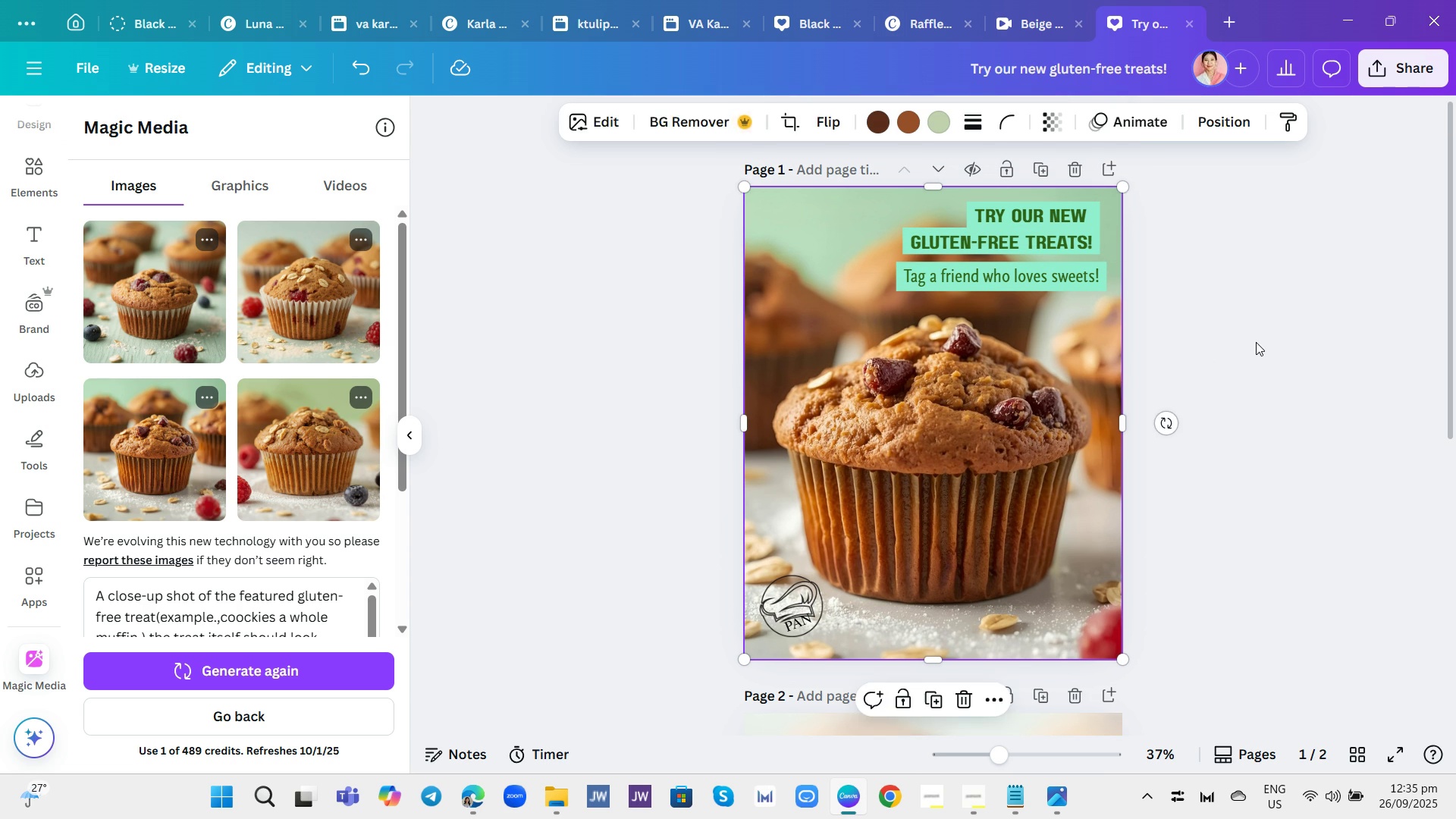 
left_click([1256, 342])
 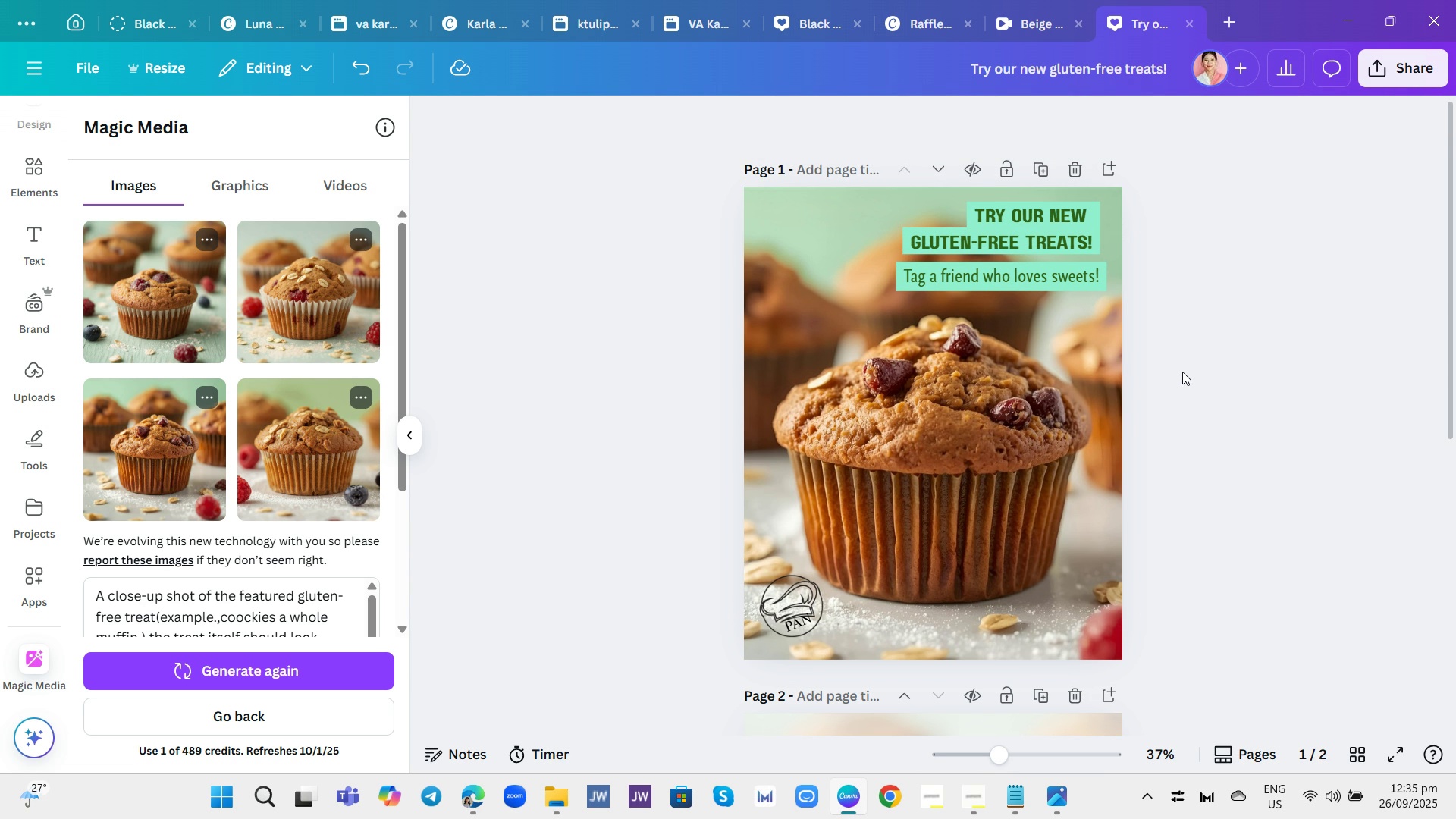 
wait(6.74)
 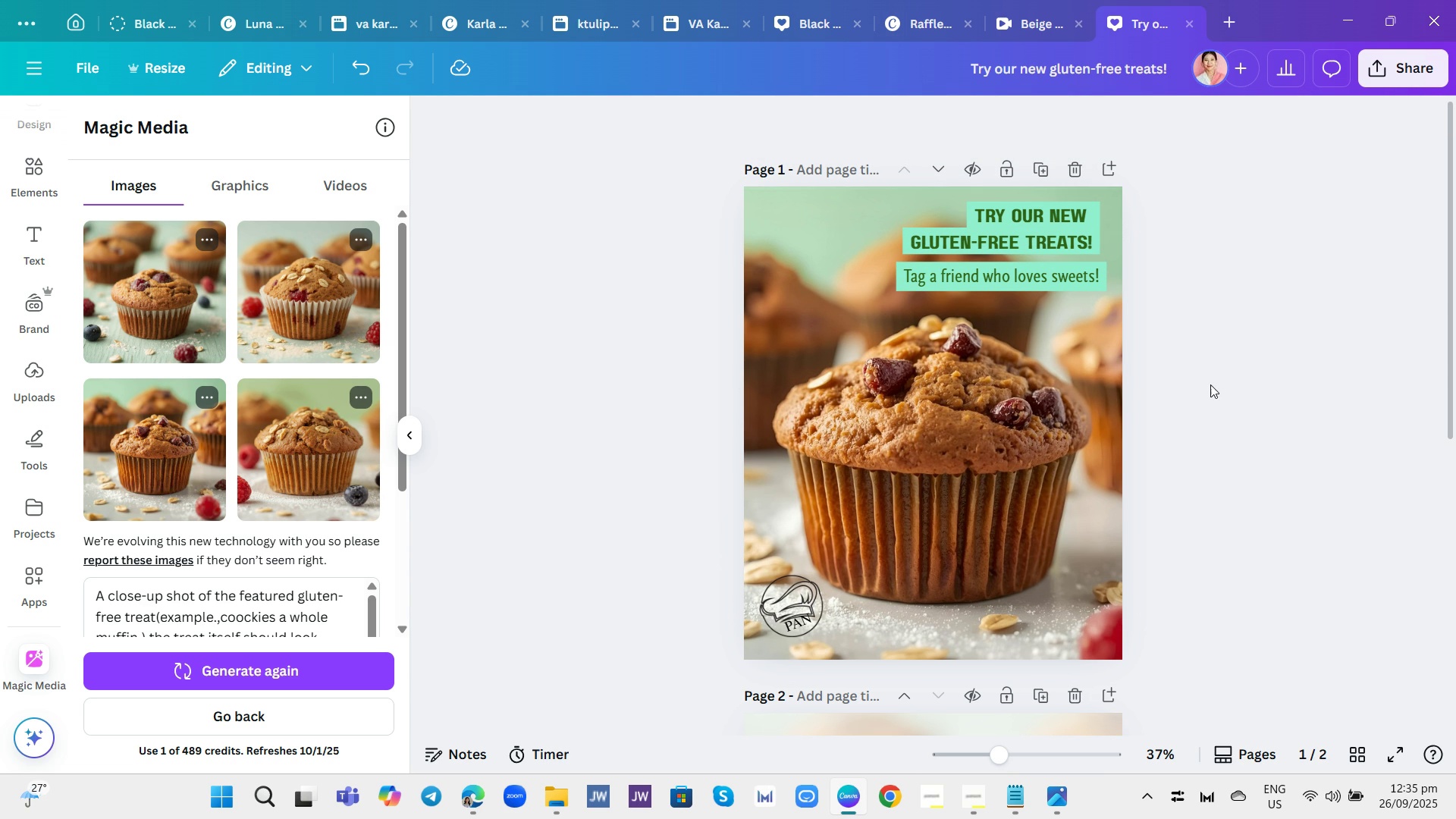 
scroll: coordinate [1193, 378], scroll_direction: down, amount: 1.0
 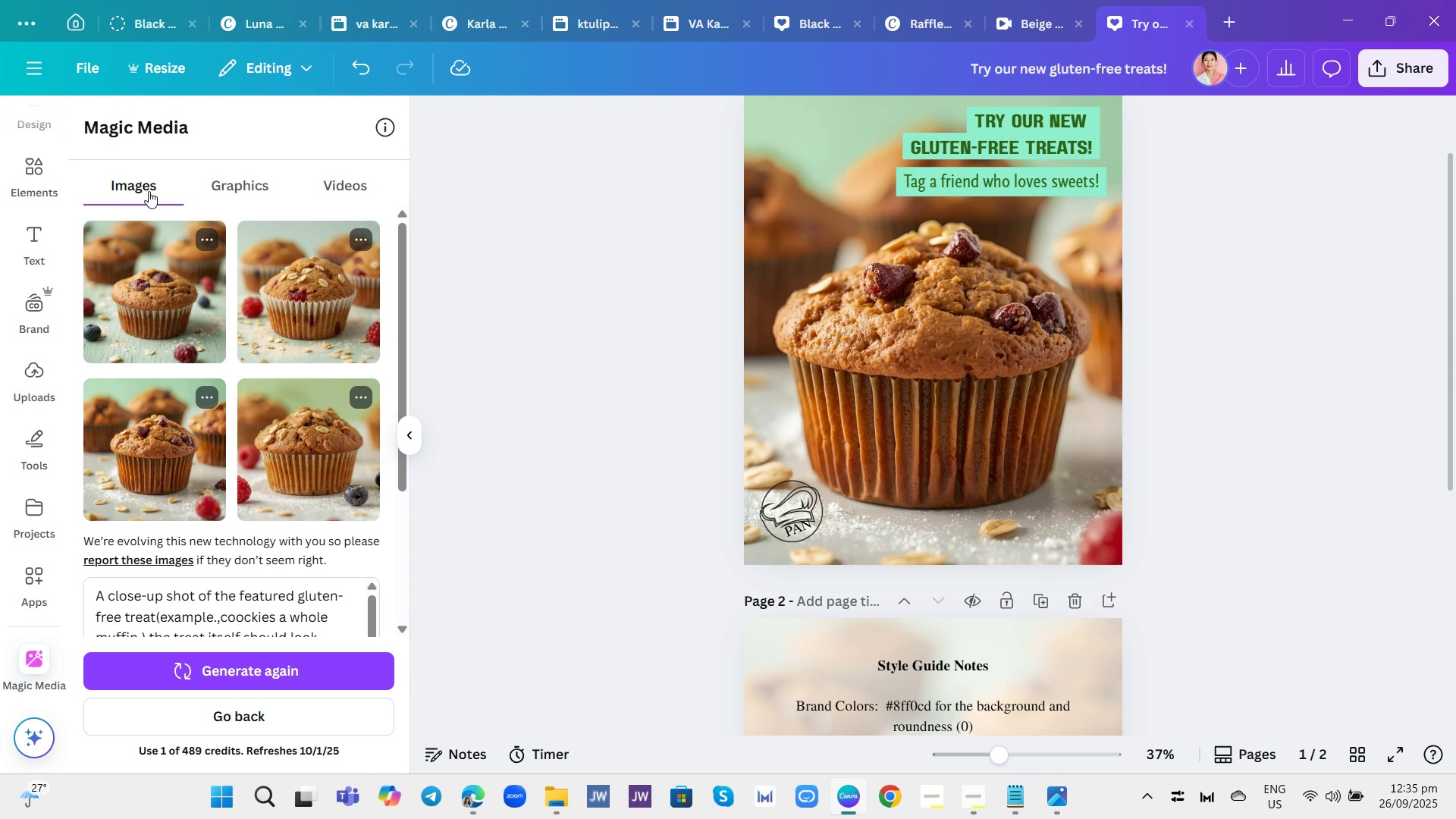 
left_click([25, 163])
 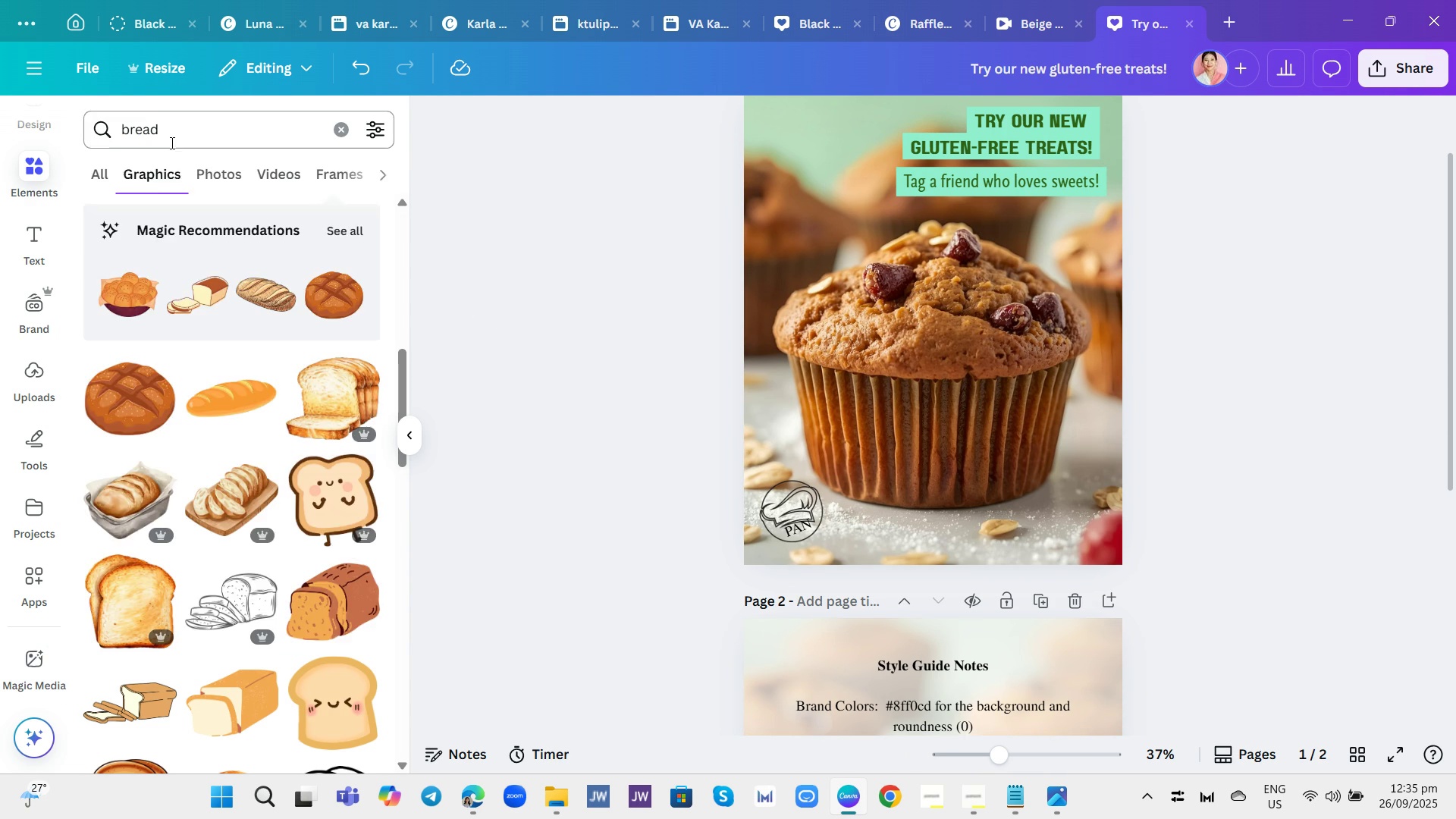 
left_click_drag(start_coordinate=[169, 140], to_coordinate=[164, 142])
 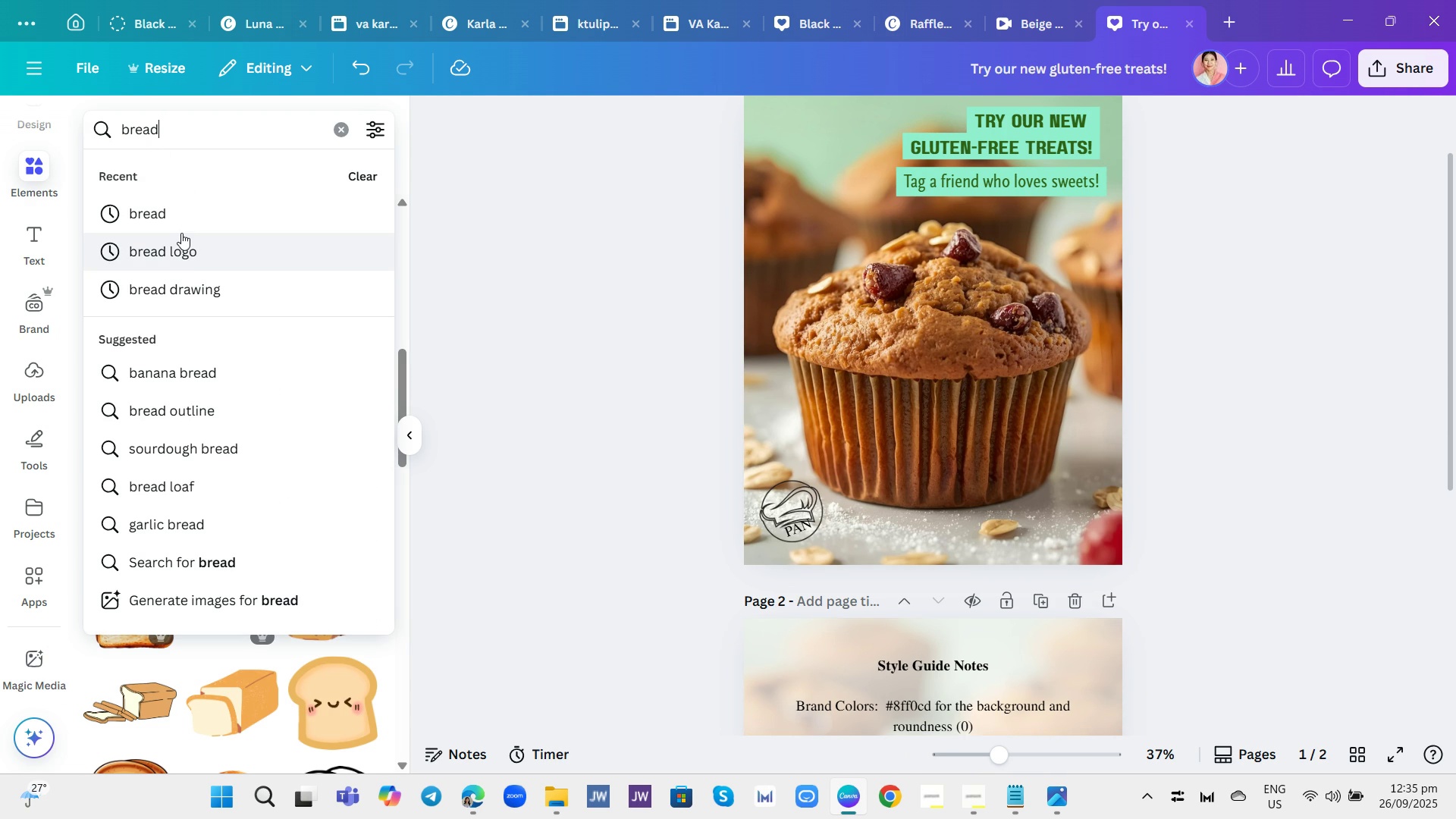 
hold_key(key=Backspace, duration=0.99)
 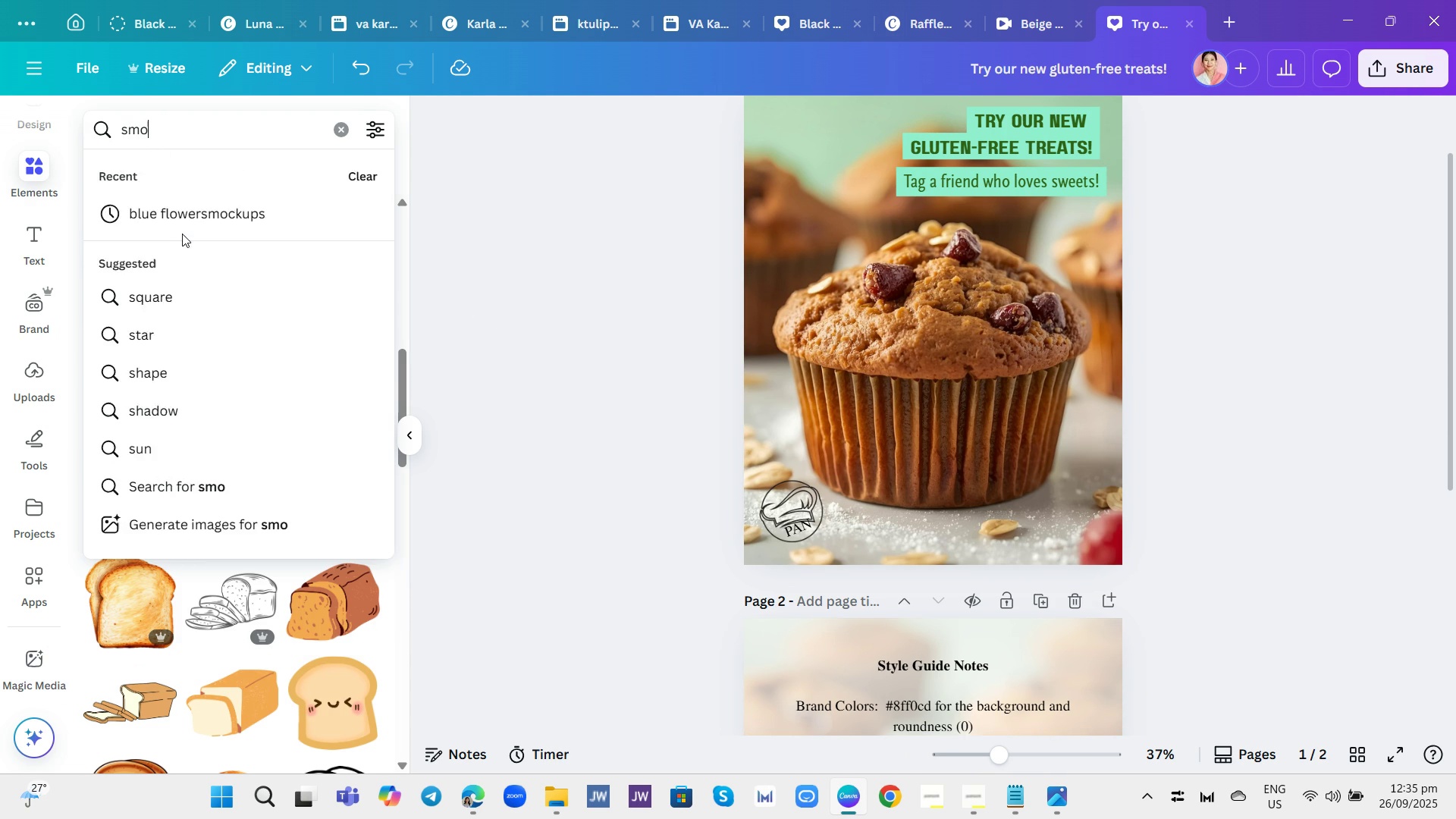 
type(smoke heart)
 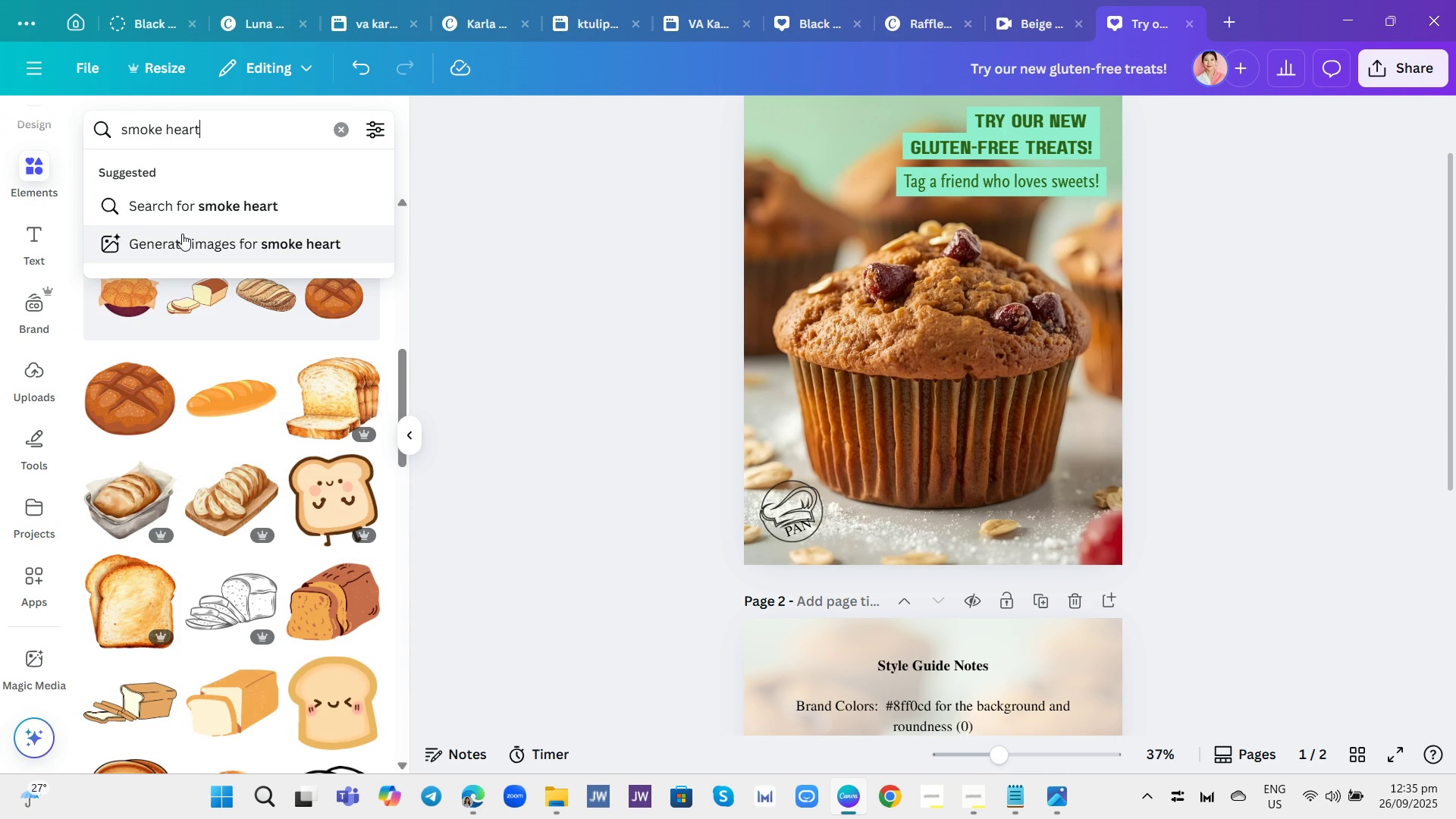 
key(Enter)
 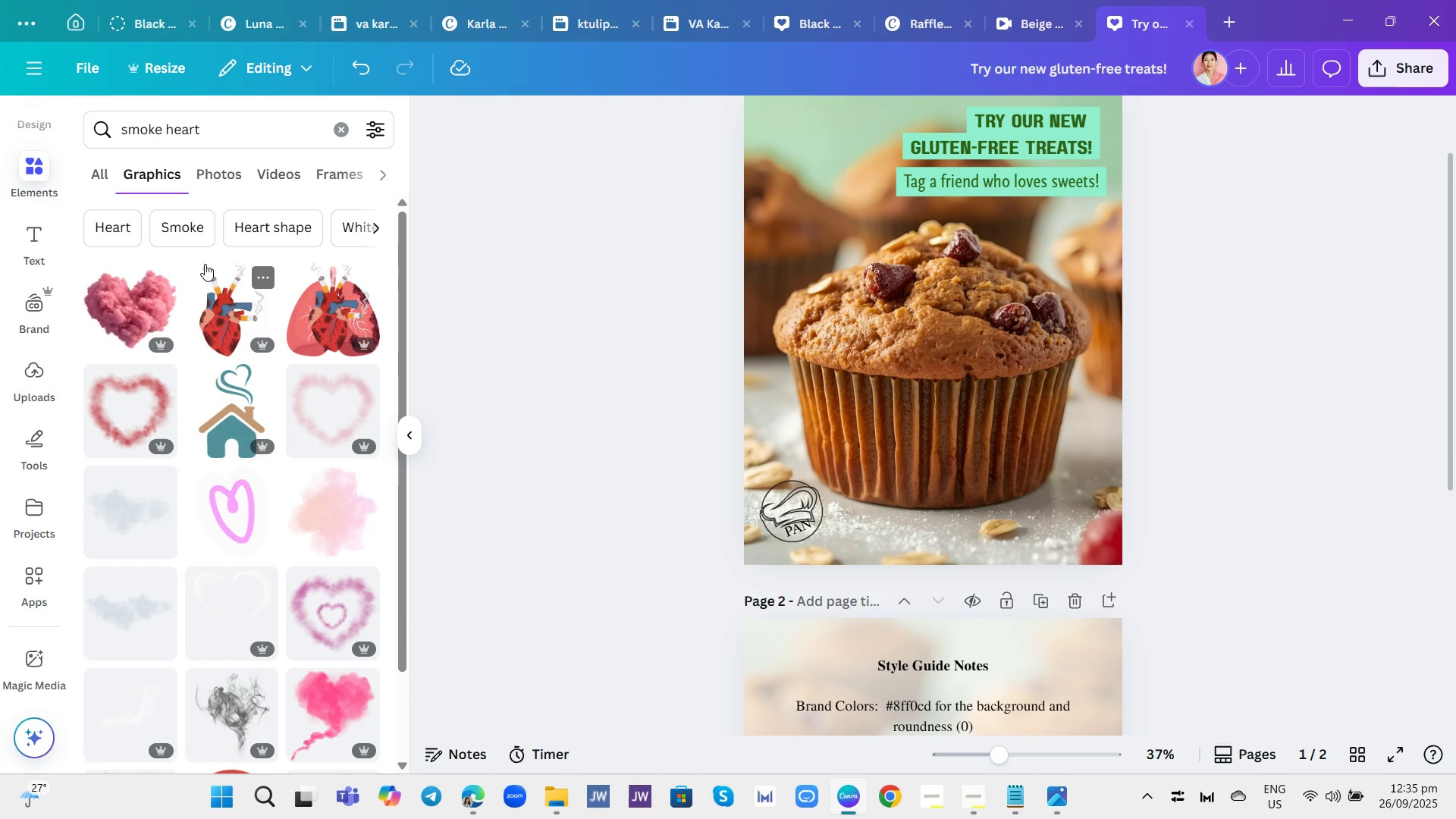 
scroll: coordinate [249, 601], scroll_direction: down, amount: 8.0
 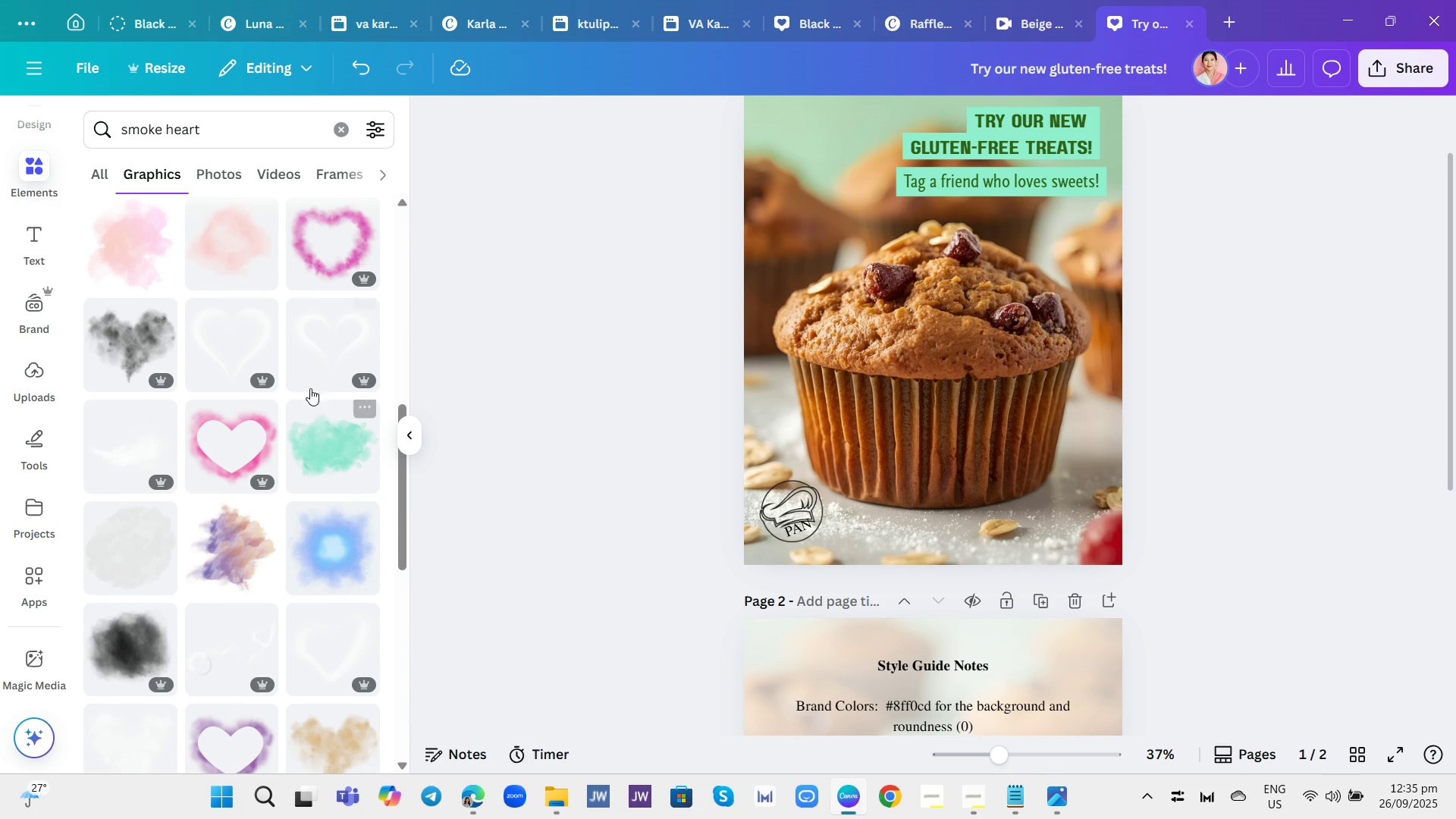 
left_click([322, 339])
 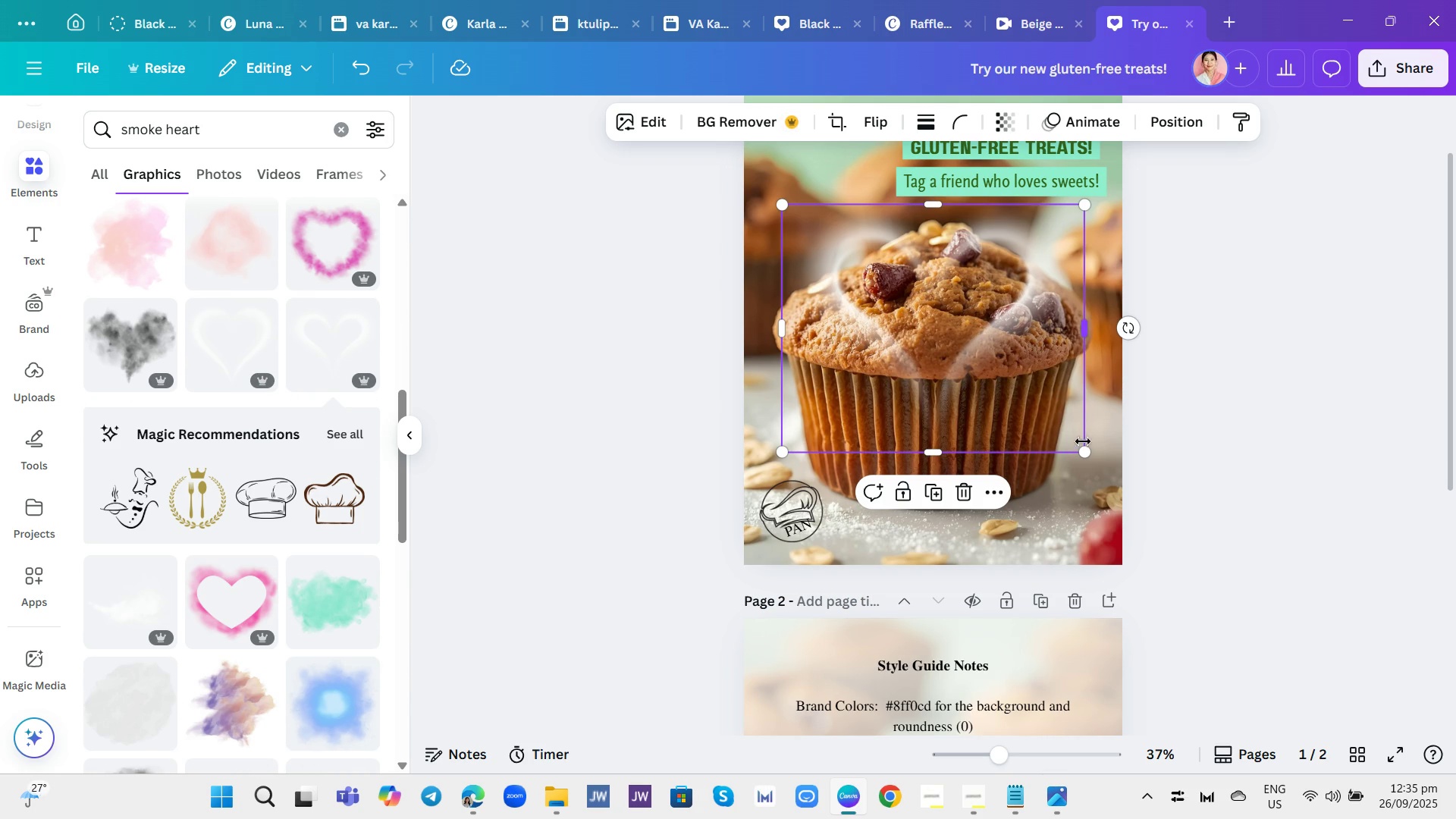 
left_click_drag(start_coordinate=[1090, 448], to_coordinate=[931, 345])
 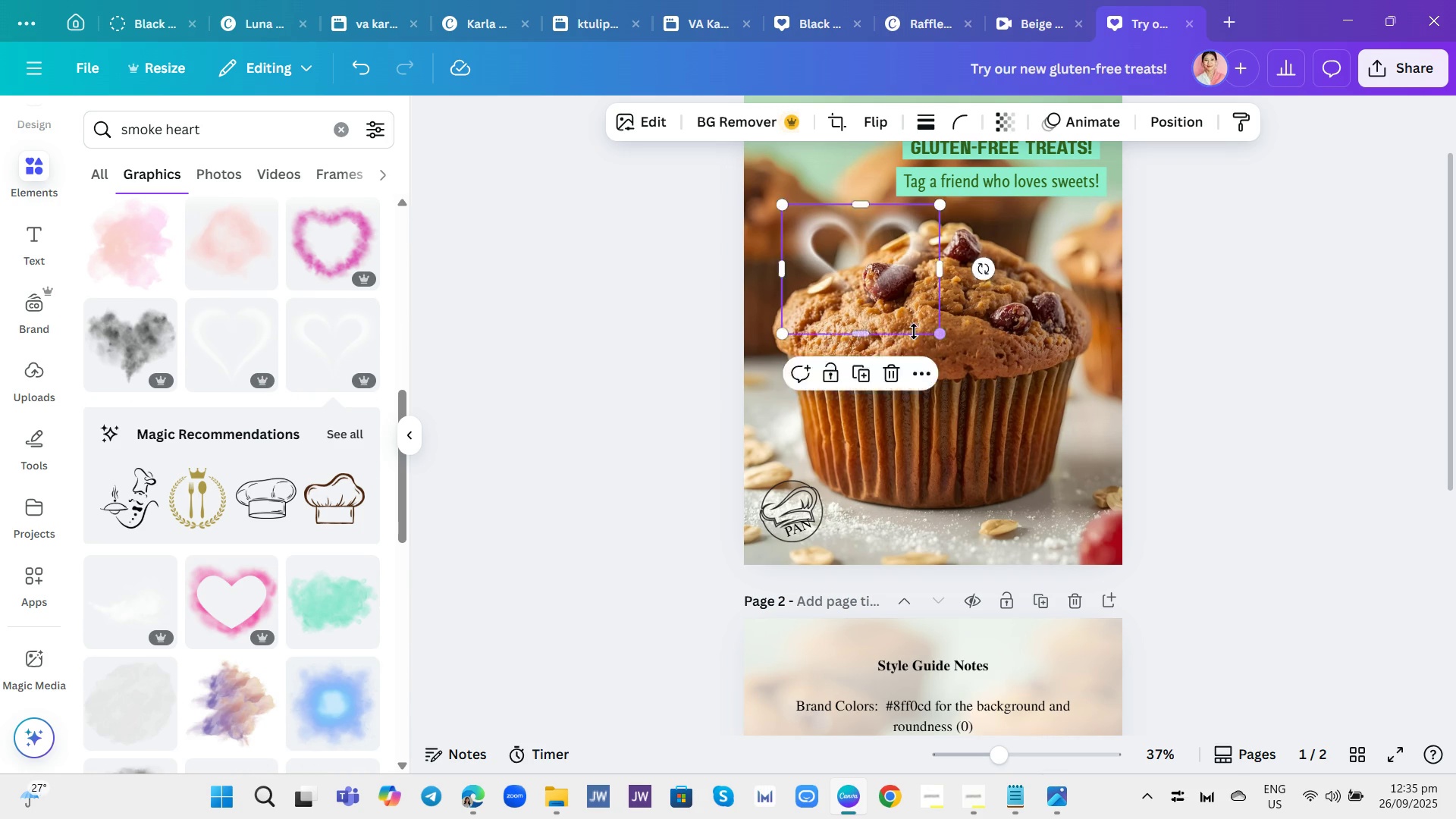 
left_click_drag(start_coordinate=[921, 337], to_coordinate=[907, 322])
 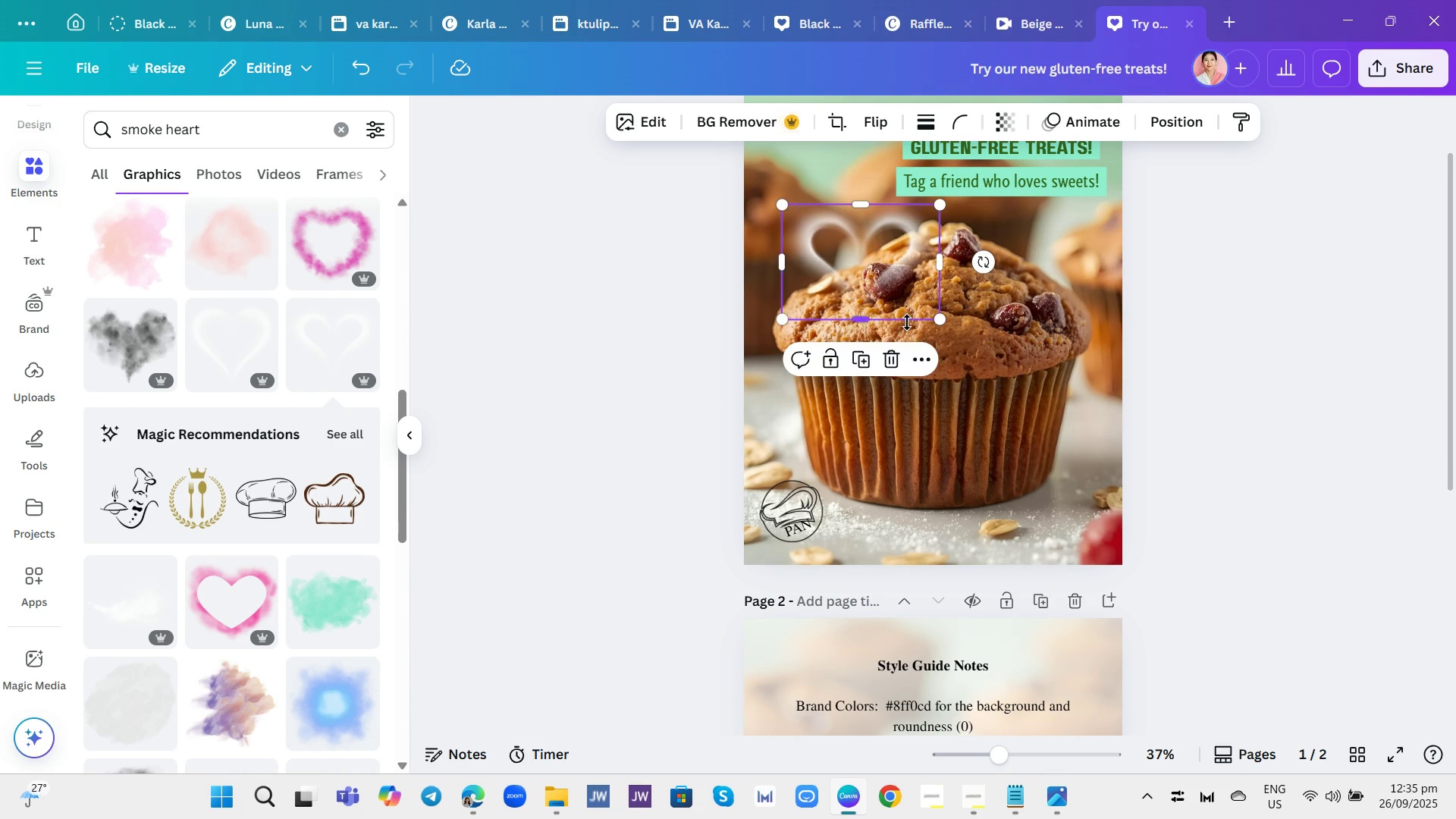 
left_click_drag(start_coordinate=[907, 322], to_coordinate=[904, 318])
 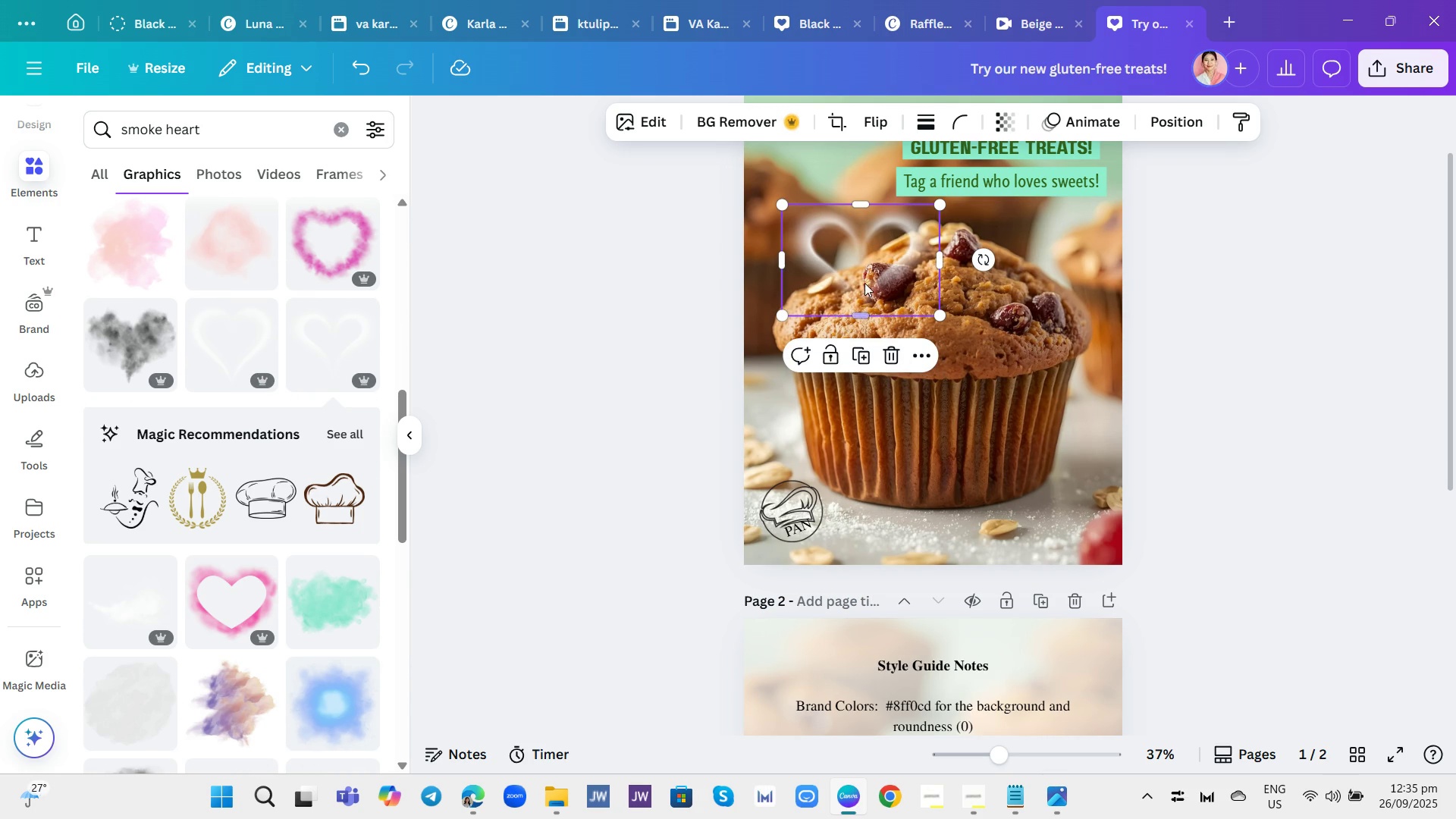 
left_click_drag(start_coordinate=[867, 265], to_coordinate=[852, 218])
 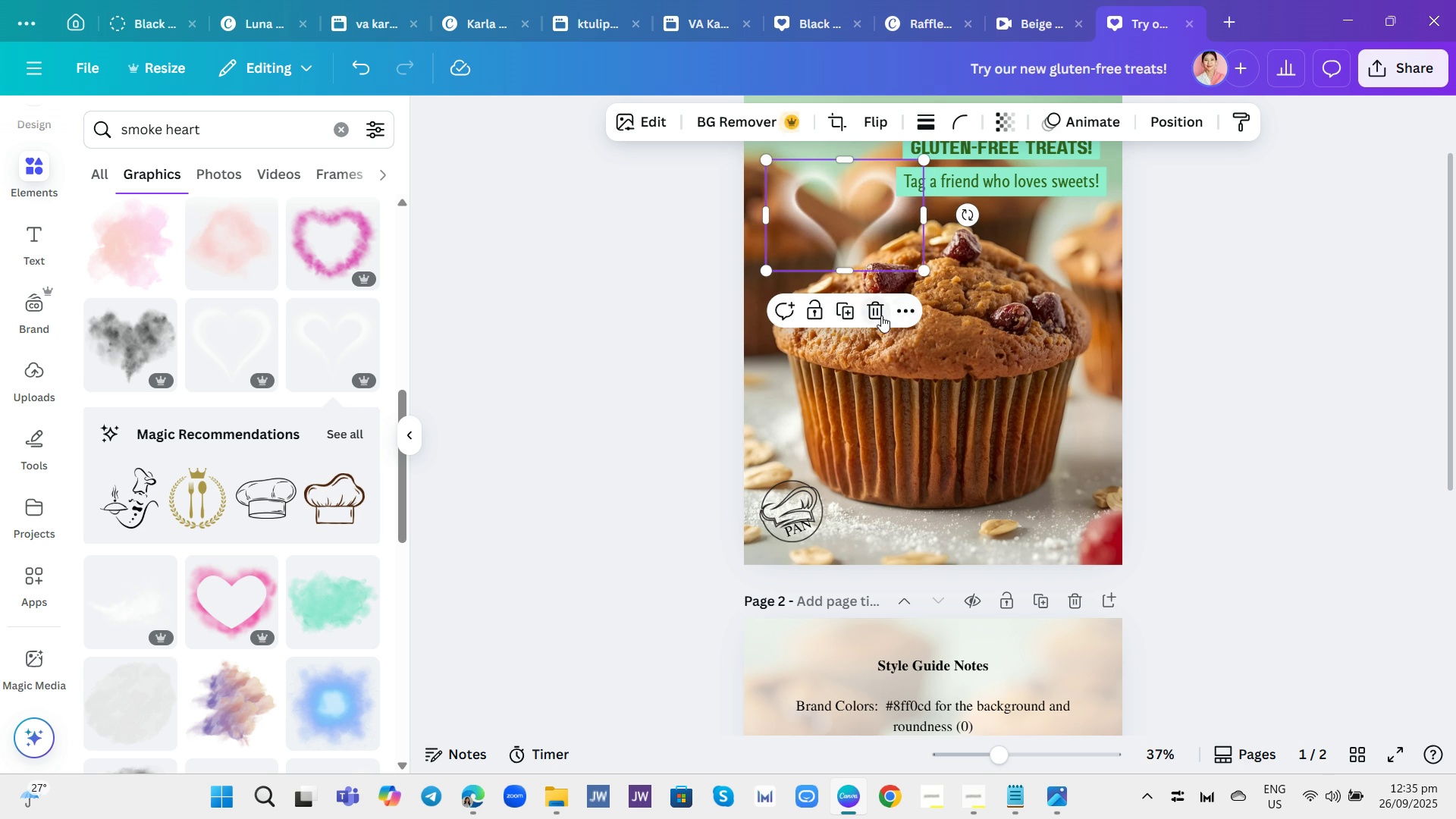 
left_click([880, 315])
 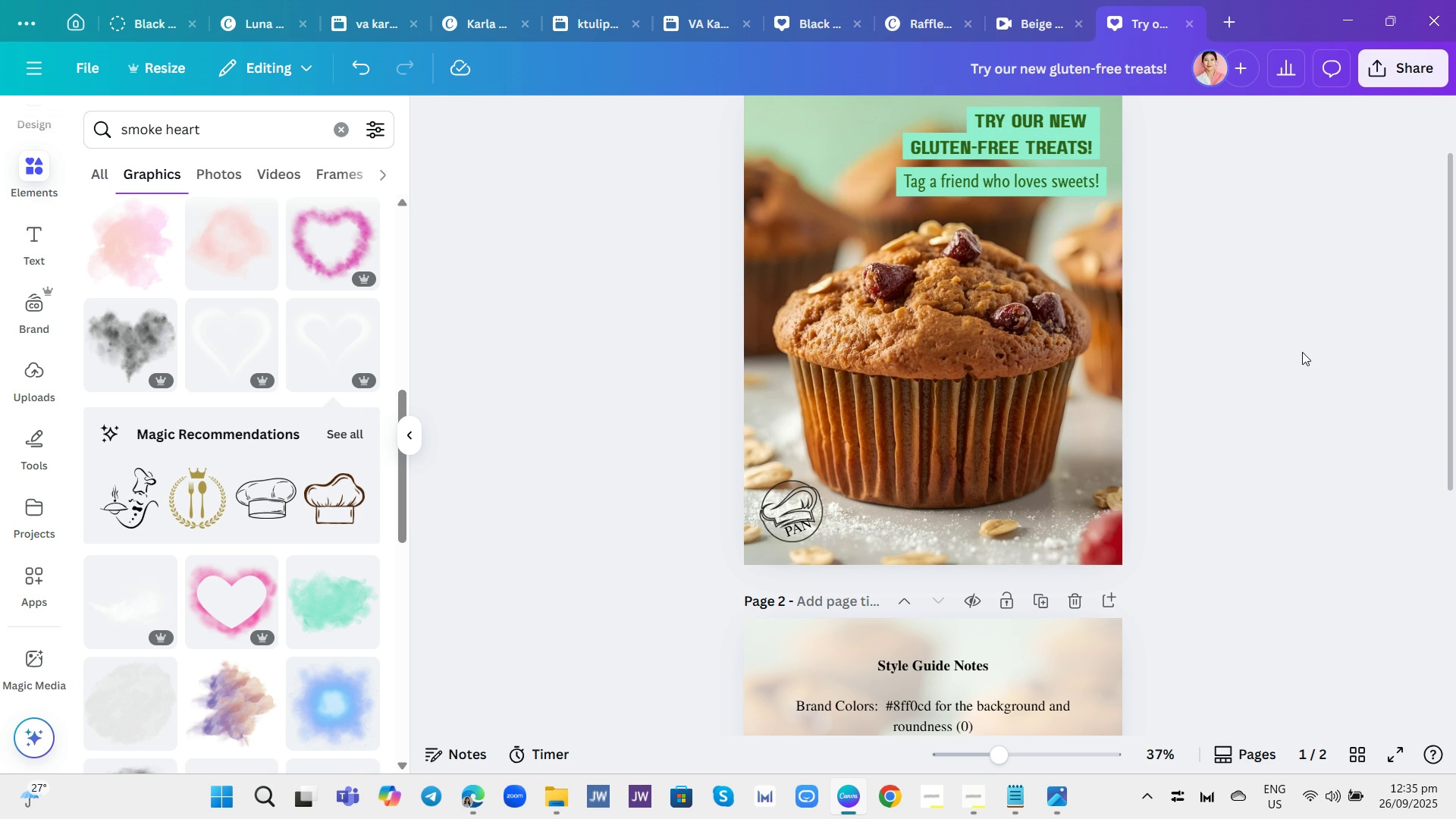 
scroll: coordinate [1302, 352], scroll_direction: up, amount: 1.0
 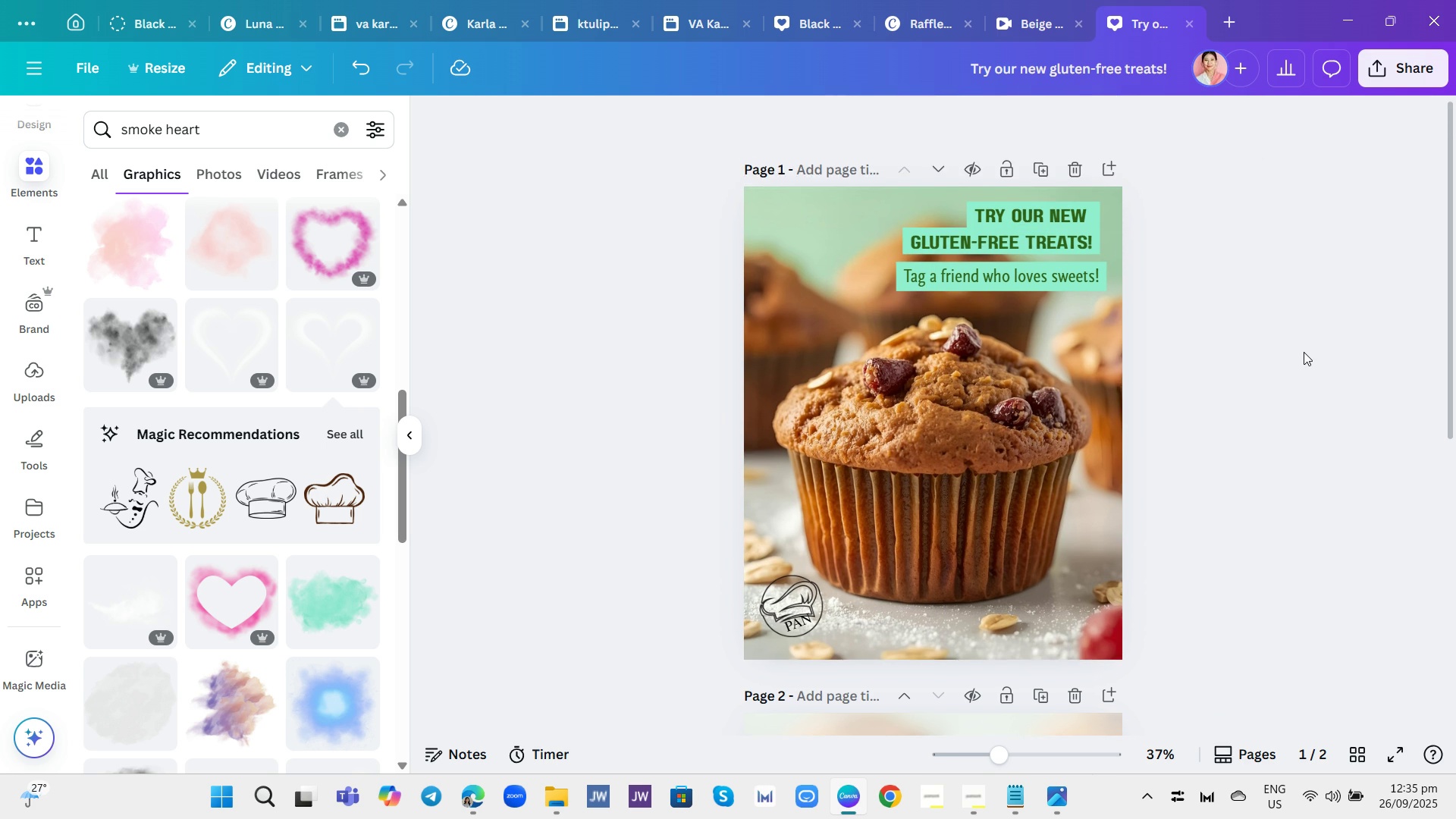 
scroll: coordinate [1348, 344], scroll_direction: down, amount: 5.0
 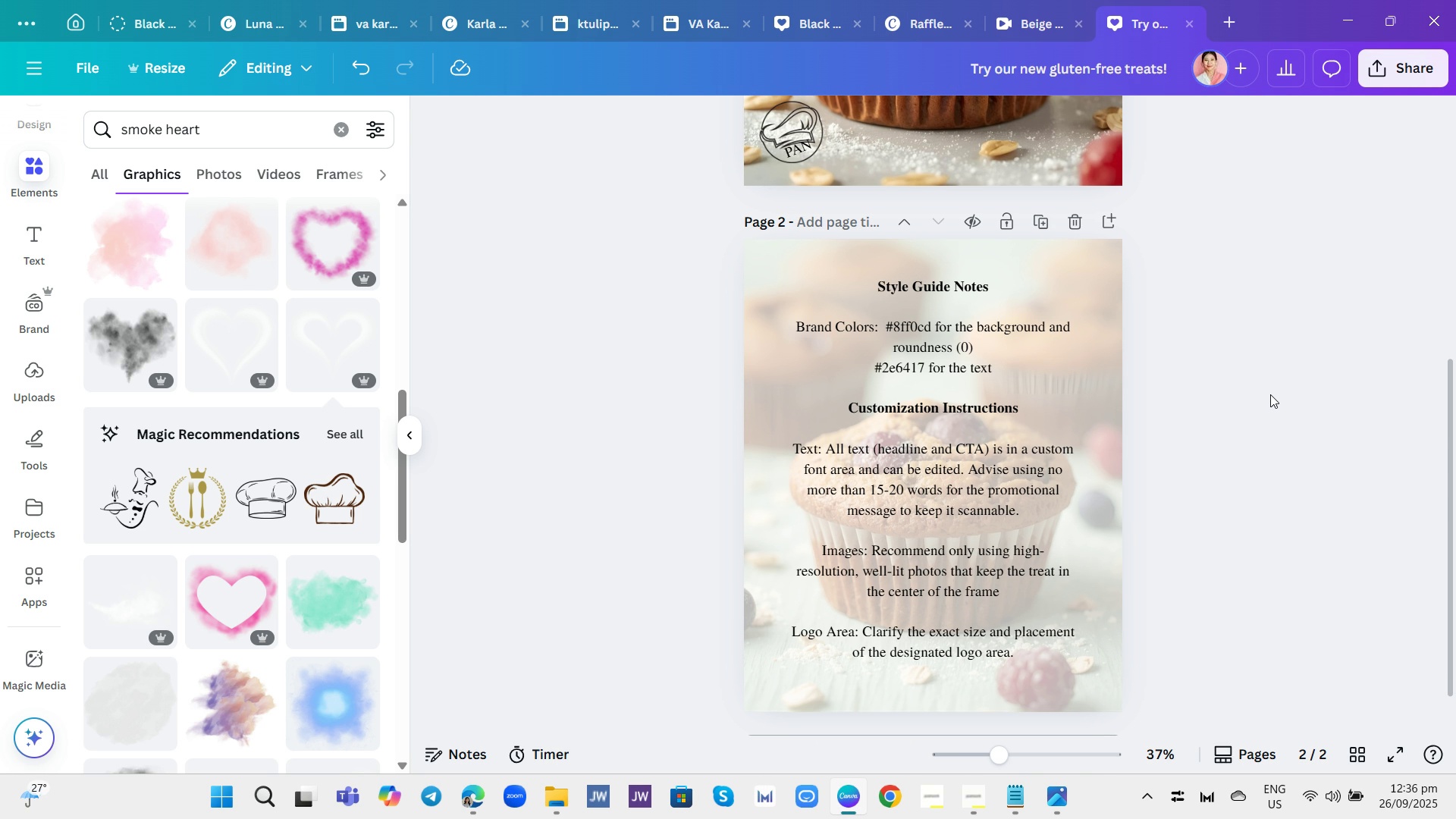 
wait(26.52)
 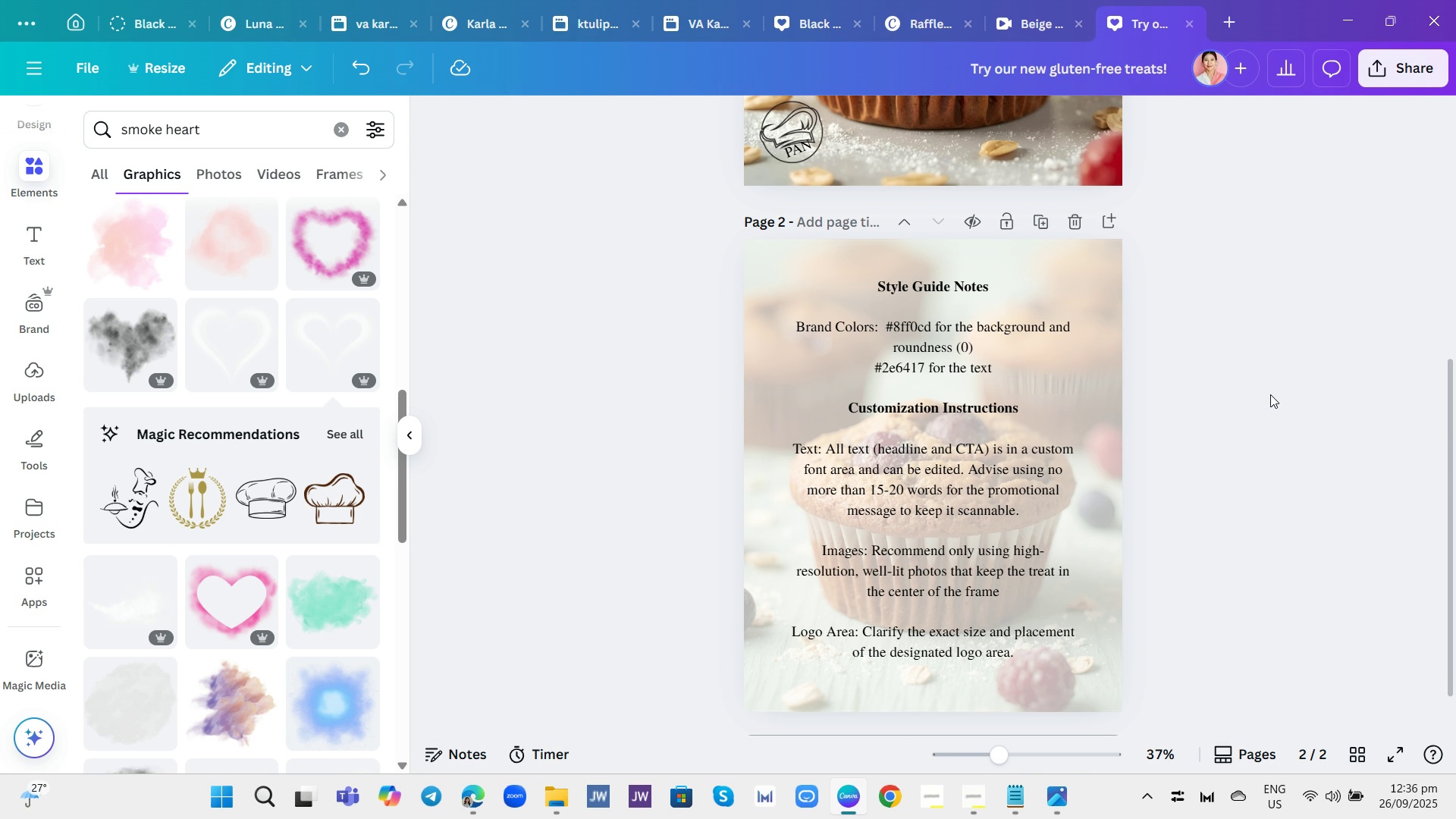 
scroll: coordinate [1213, 451], scroll_direction: down, amount: 1.0
 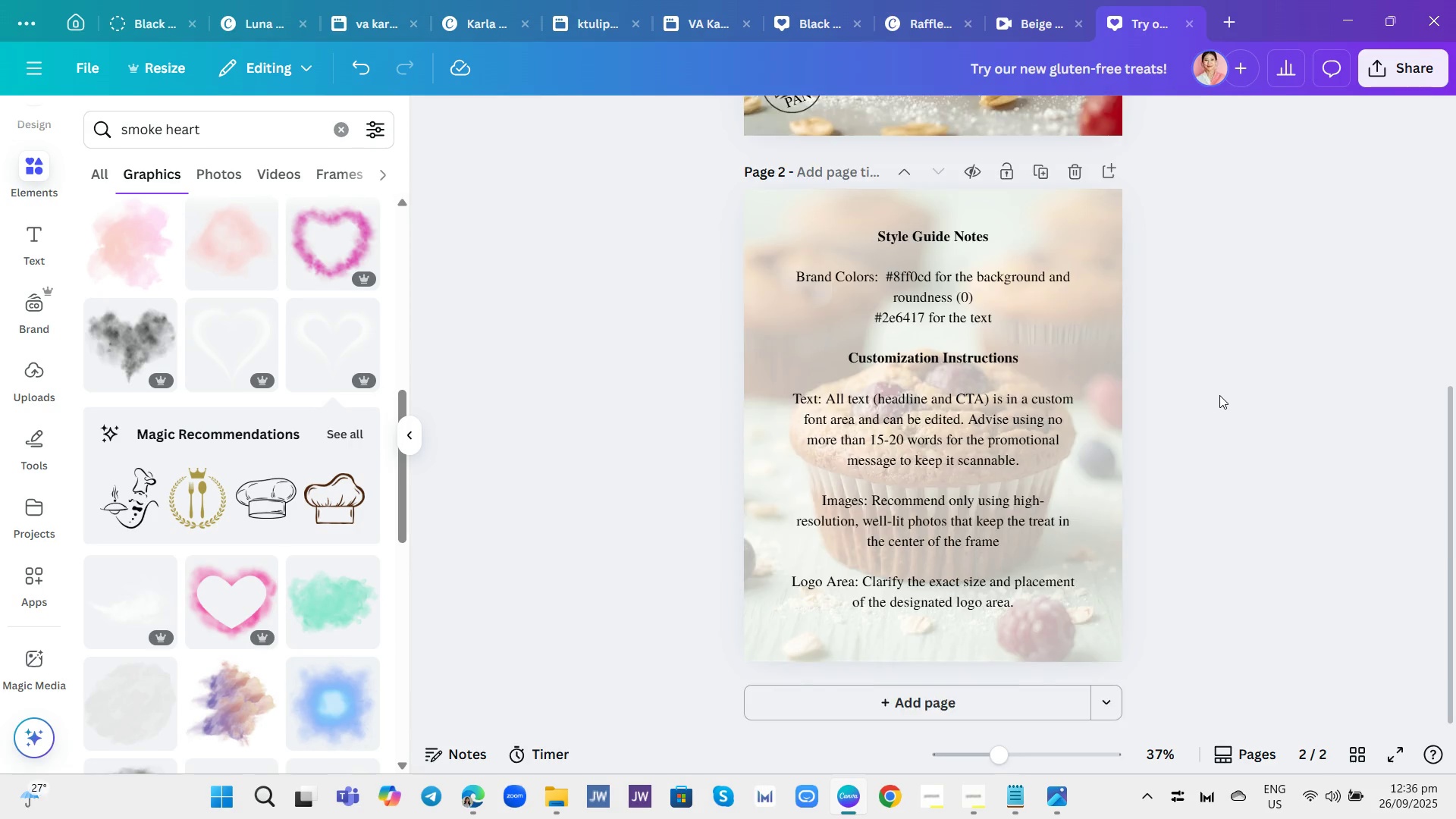 
scroll: coordinate [1222, 396], scroll_direction: up, amount: 5.0
 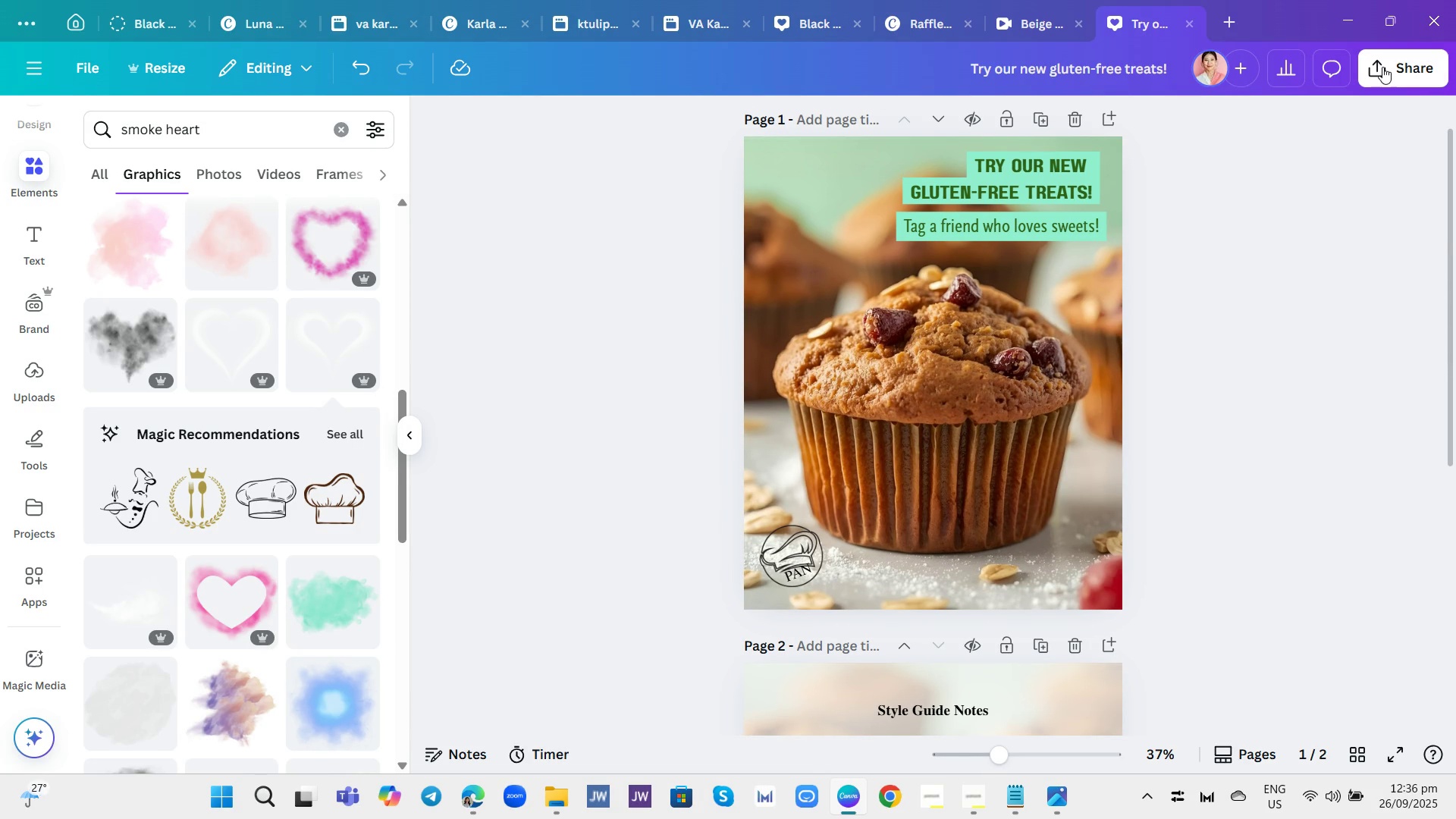 
left_click([1384, 67])
 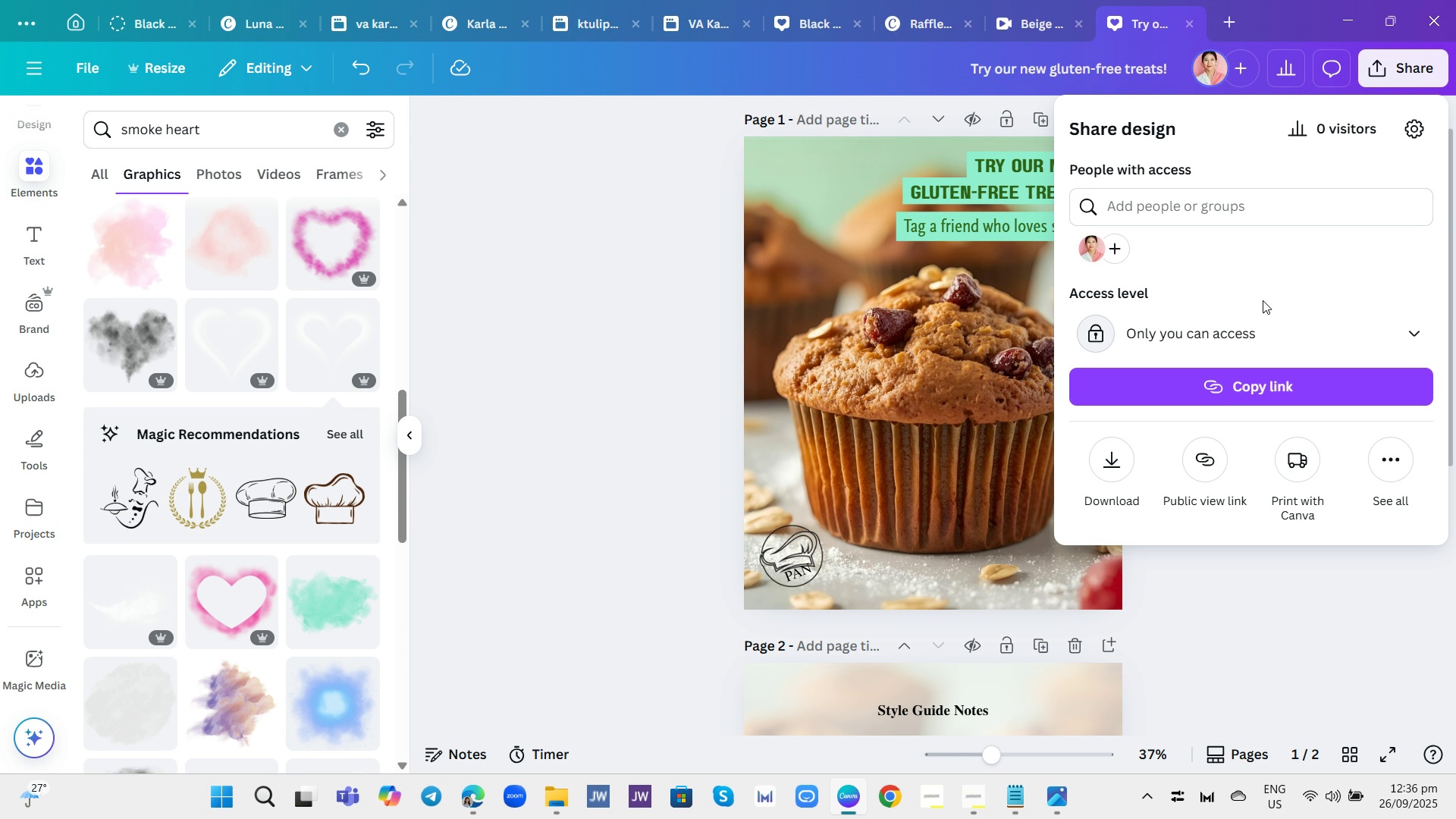 
wait(30.65)
 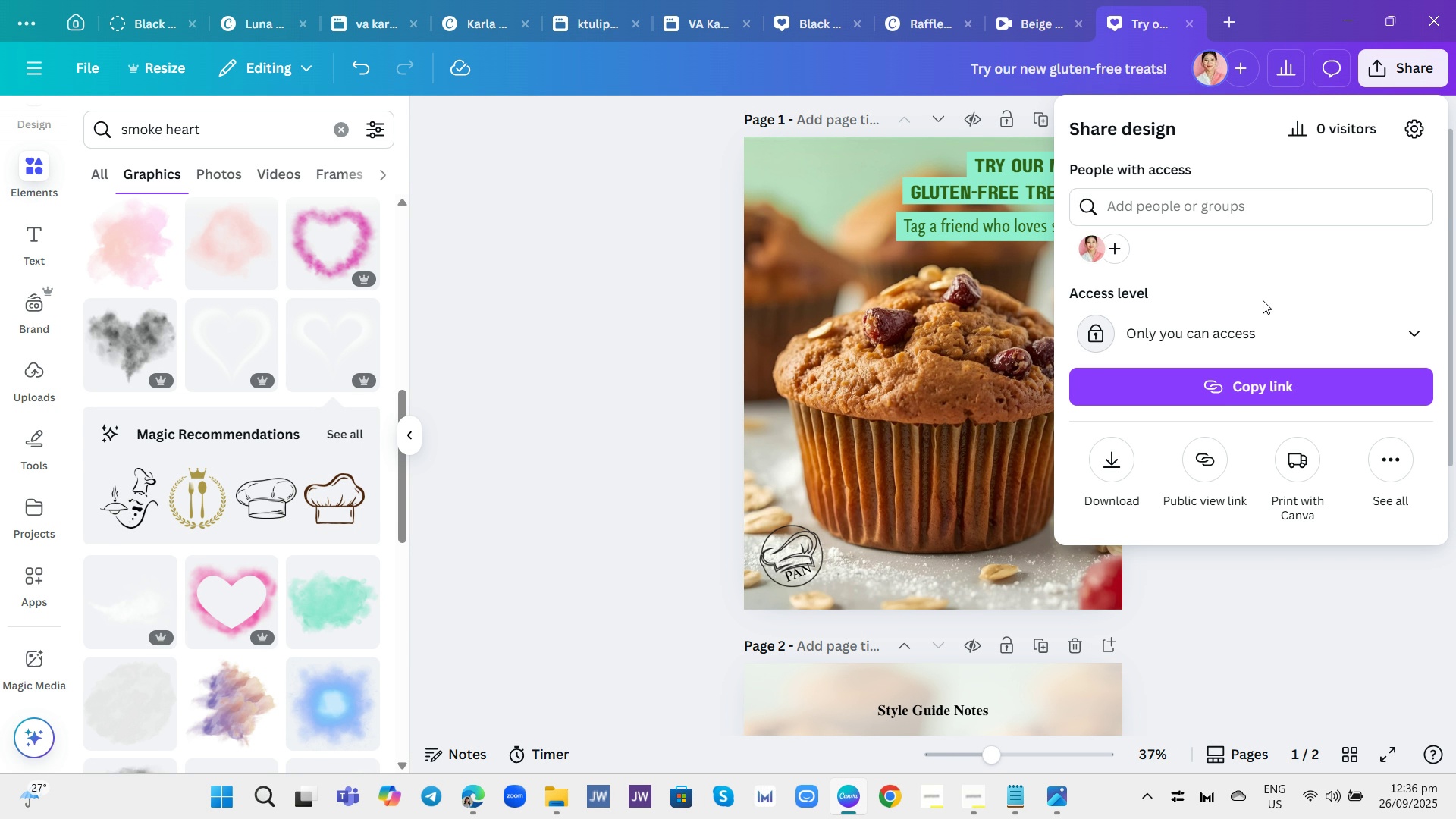 
left_click([976, 802])
 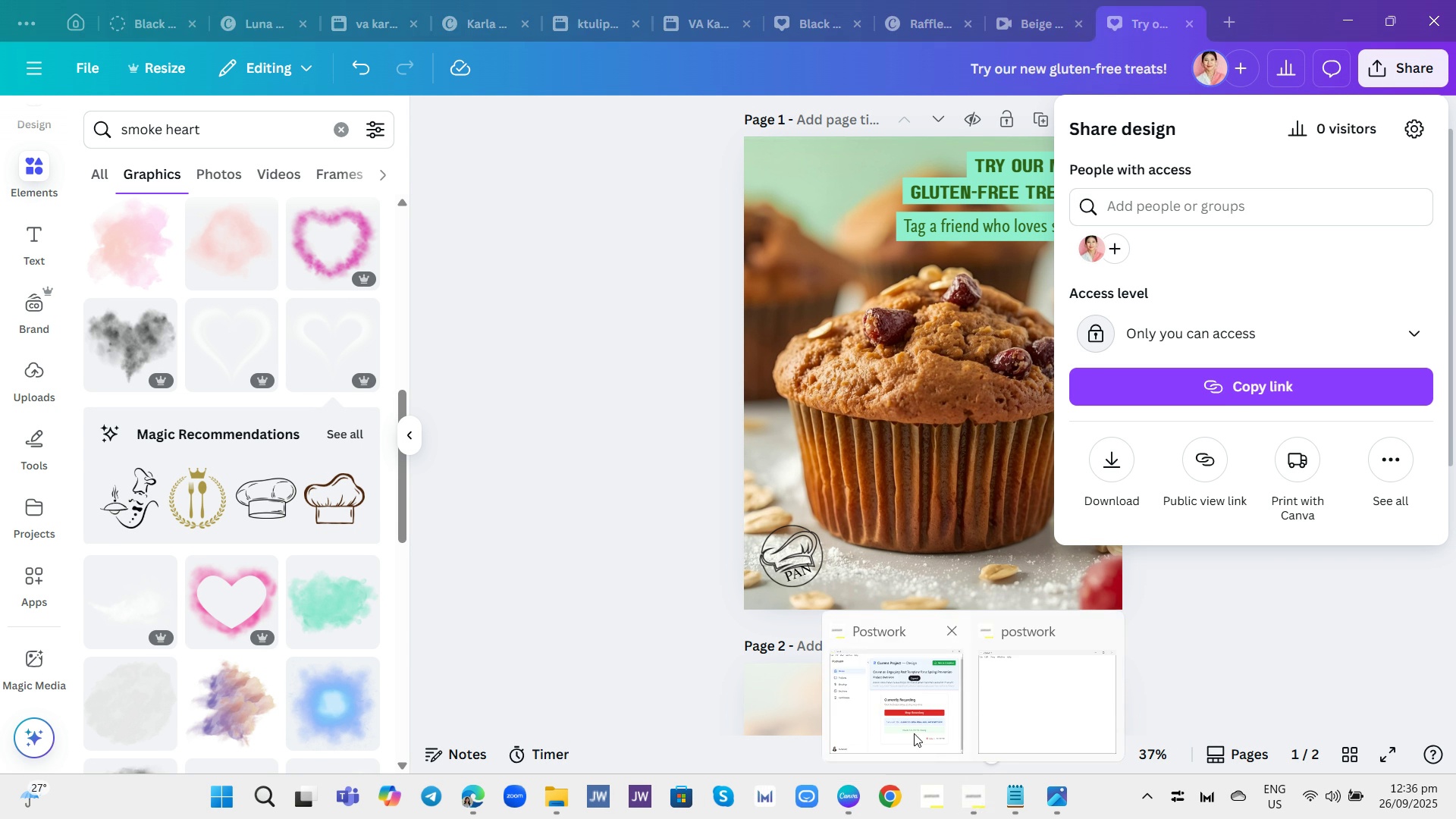 
left_click([914, 733])
 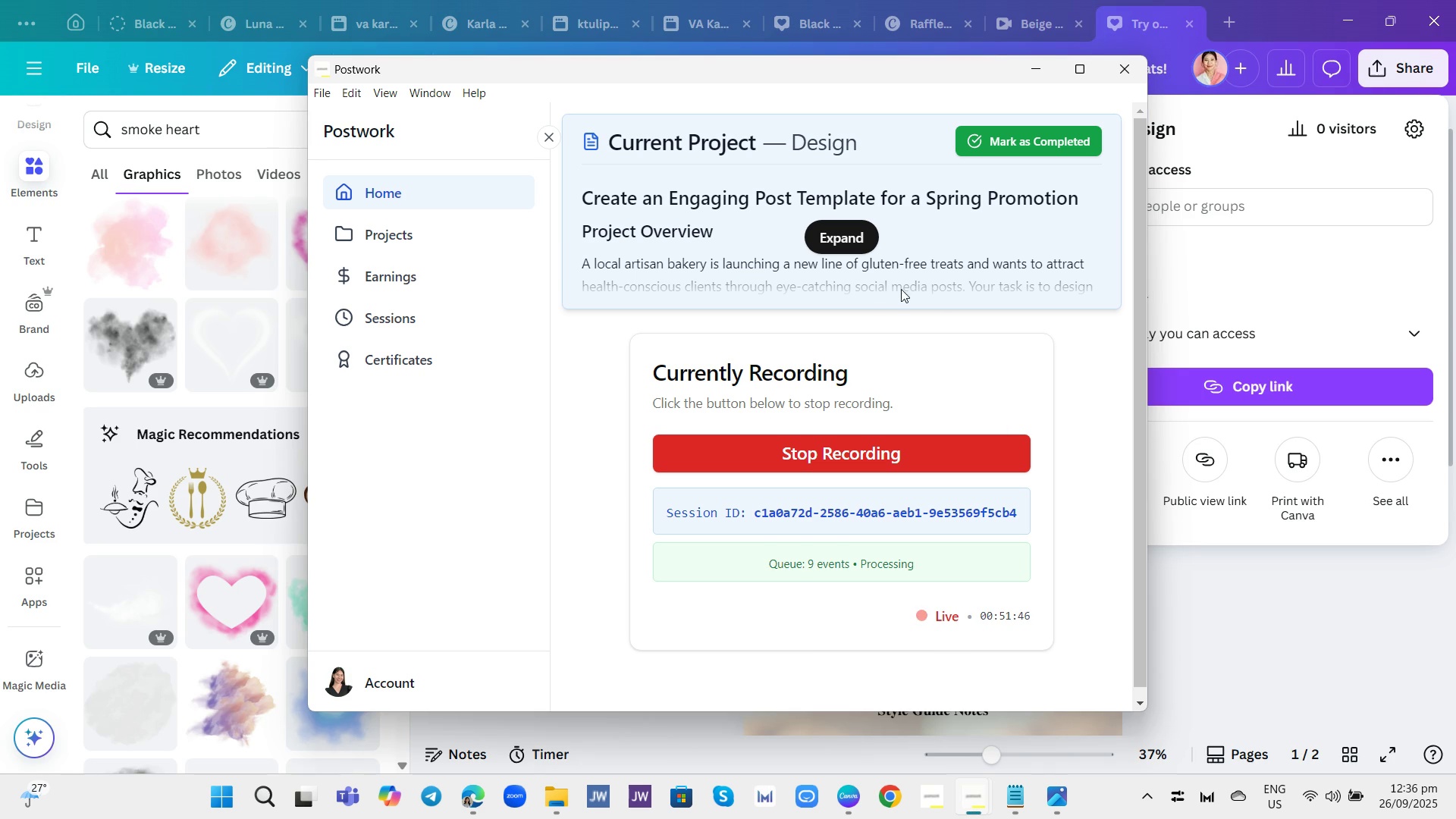 
left_click([856, 239])
 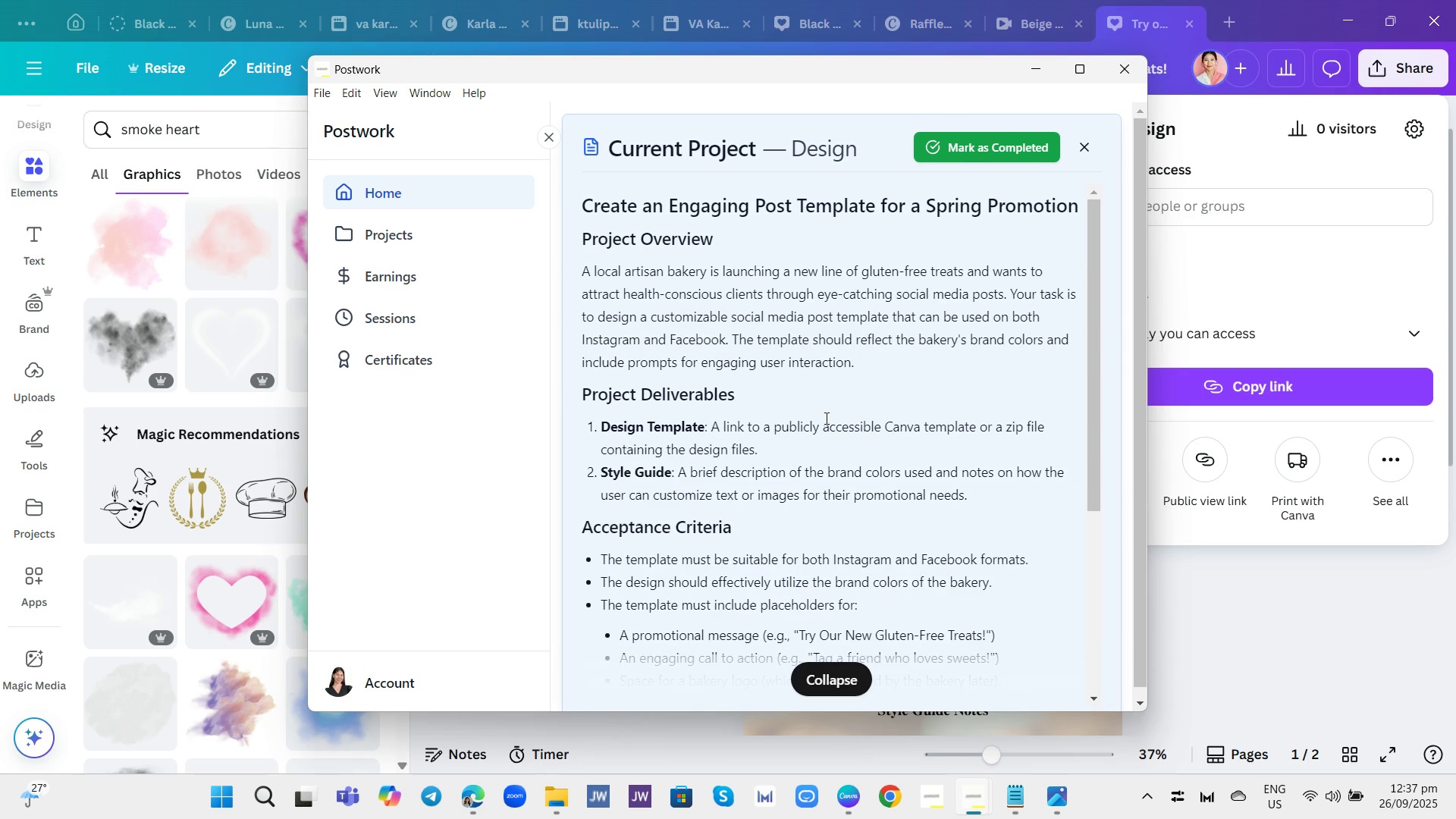 
scroll: coordinate [871, 450], scroll_direction: down, amount: 6.0
 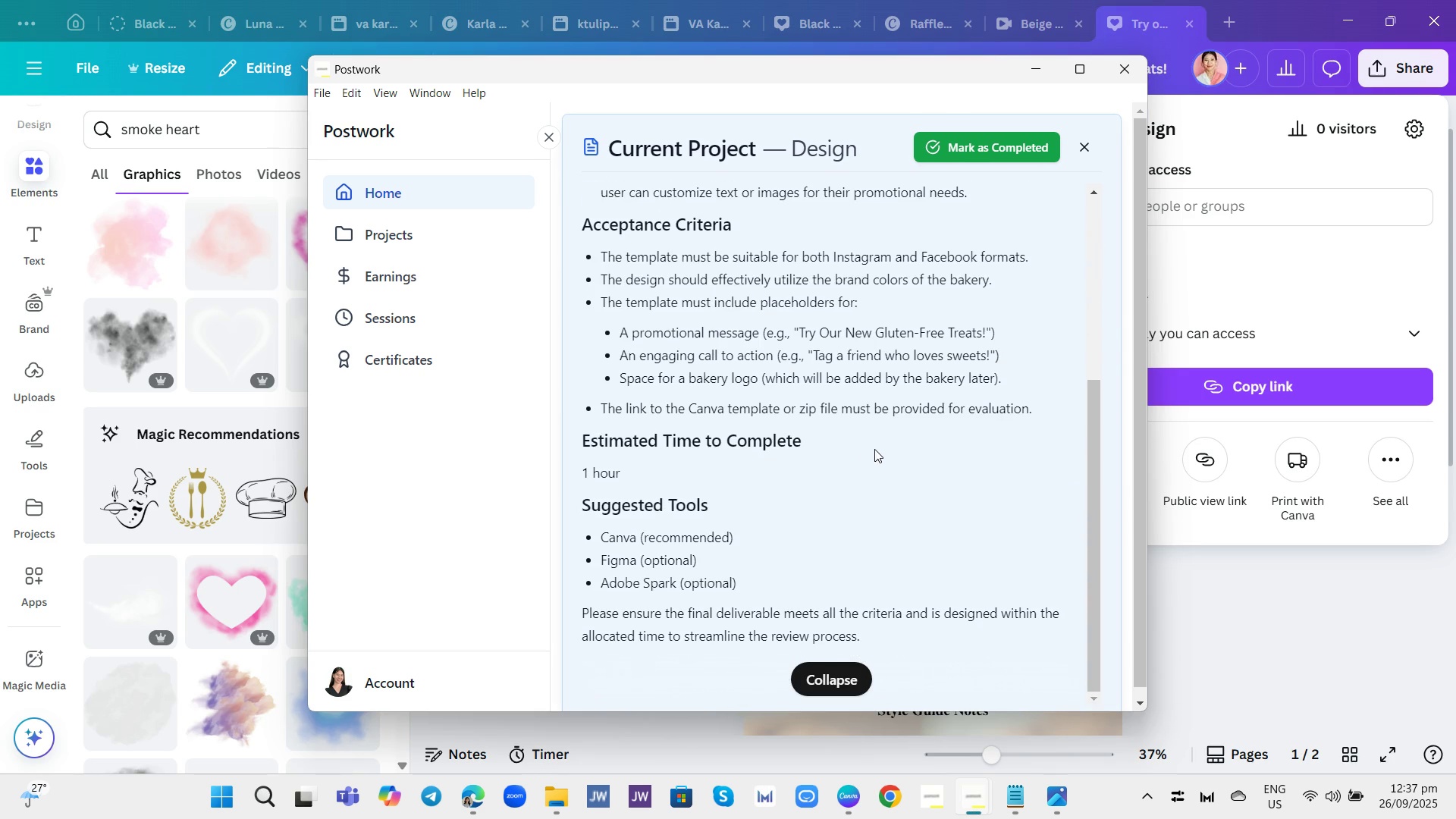 
scroll: coordinate [874, 449], scroll_direction: up, amount: 4.0
 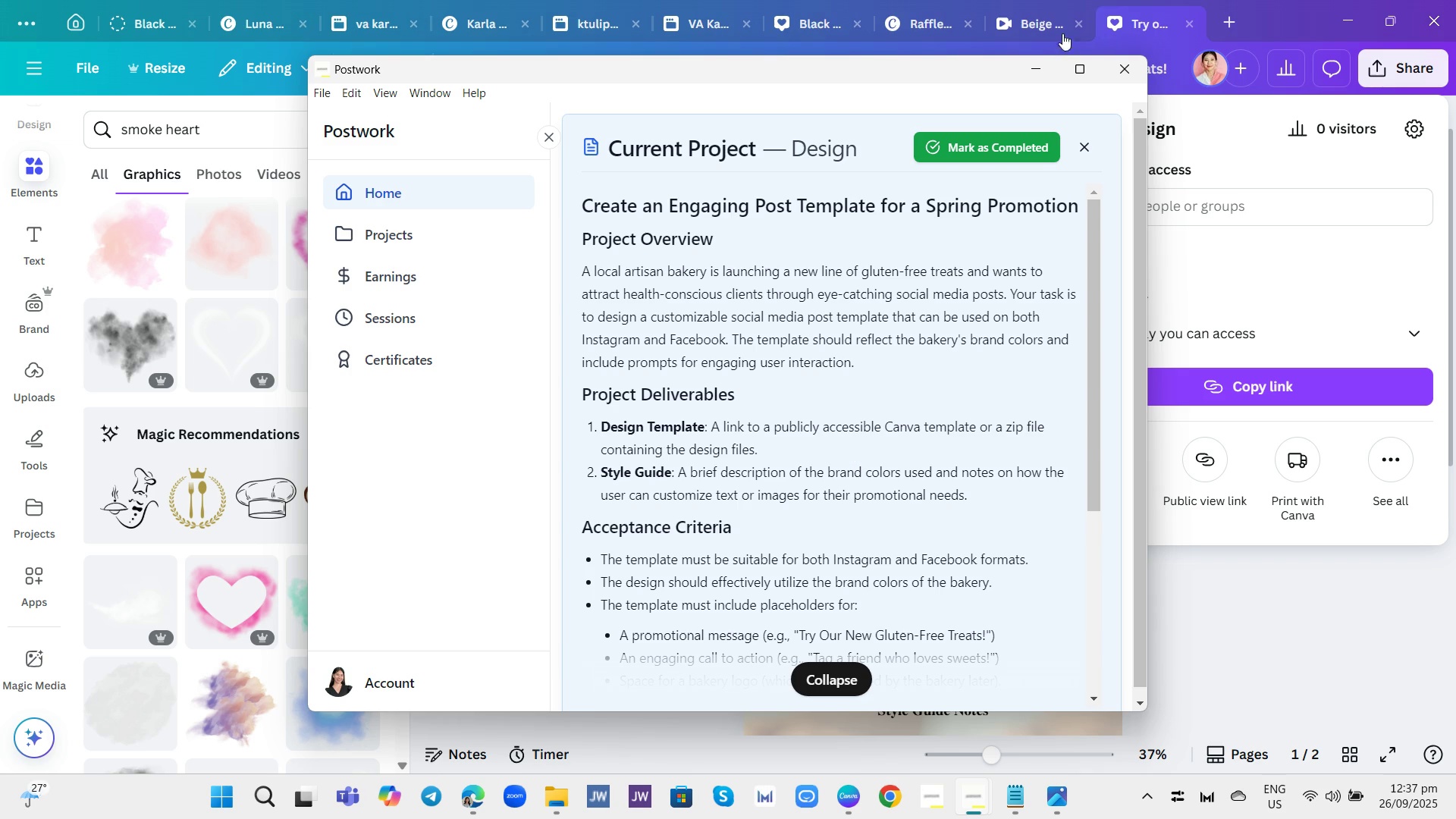 
wait(5.4)
 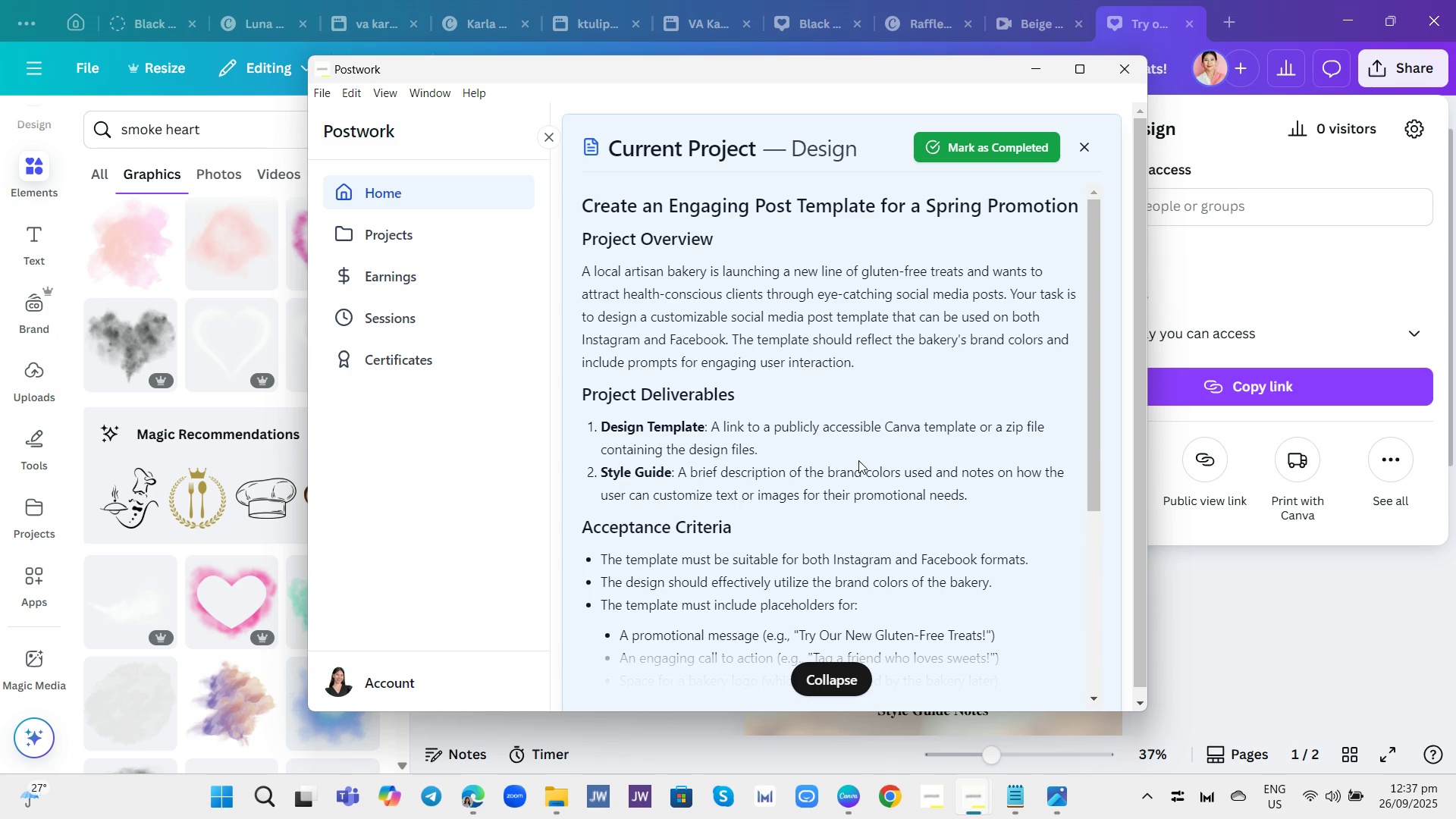 
left_click([1027, 67])
 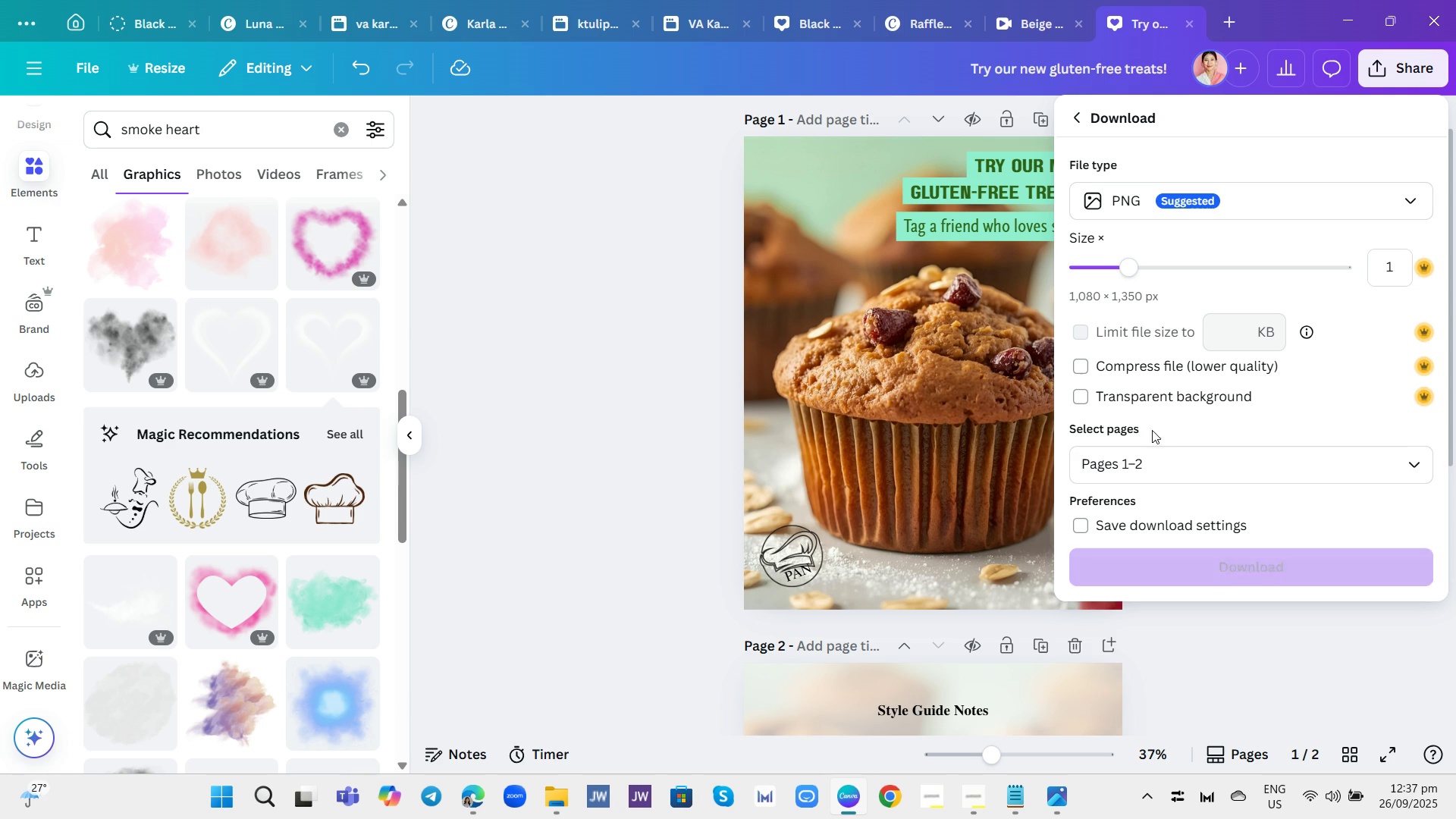 
wait(9.04)
 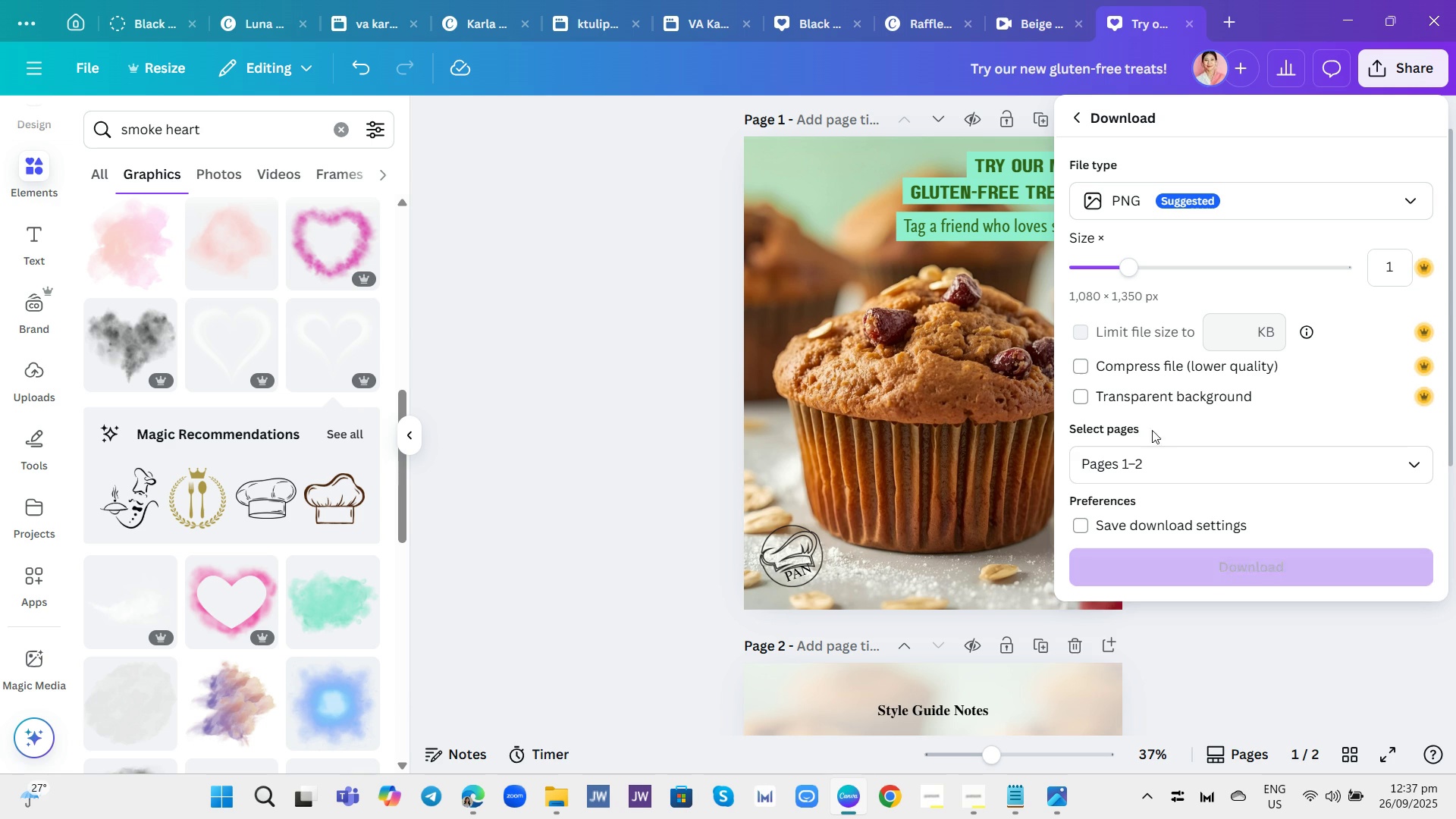 
left_click([1254, 566])
 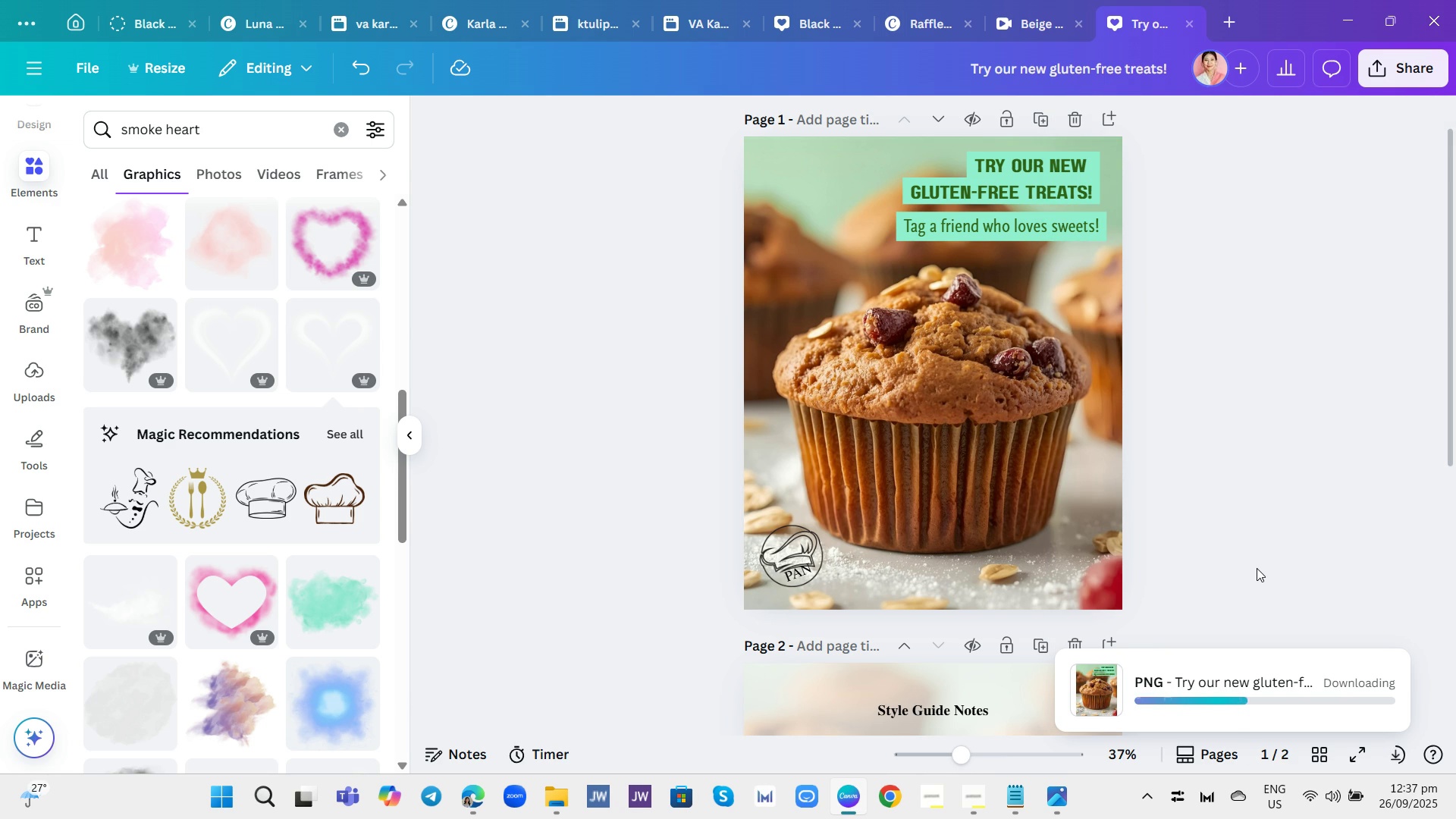 
wait(9.6)
 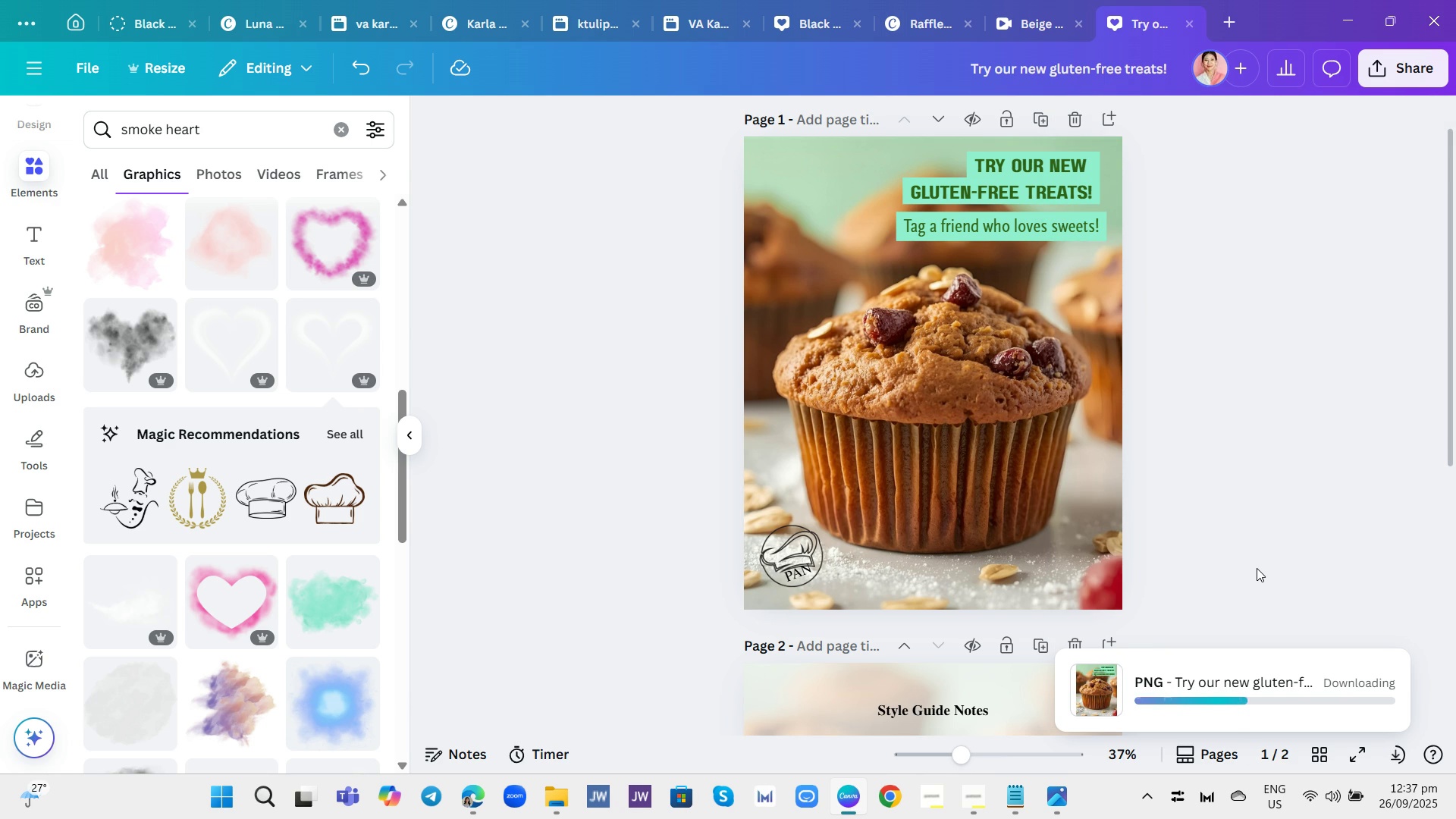 
type(gr)
key(Backspace)
type(f)
 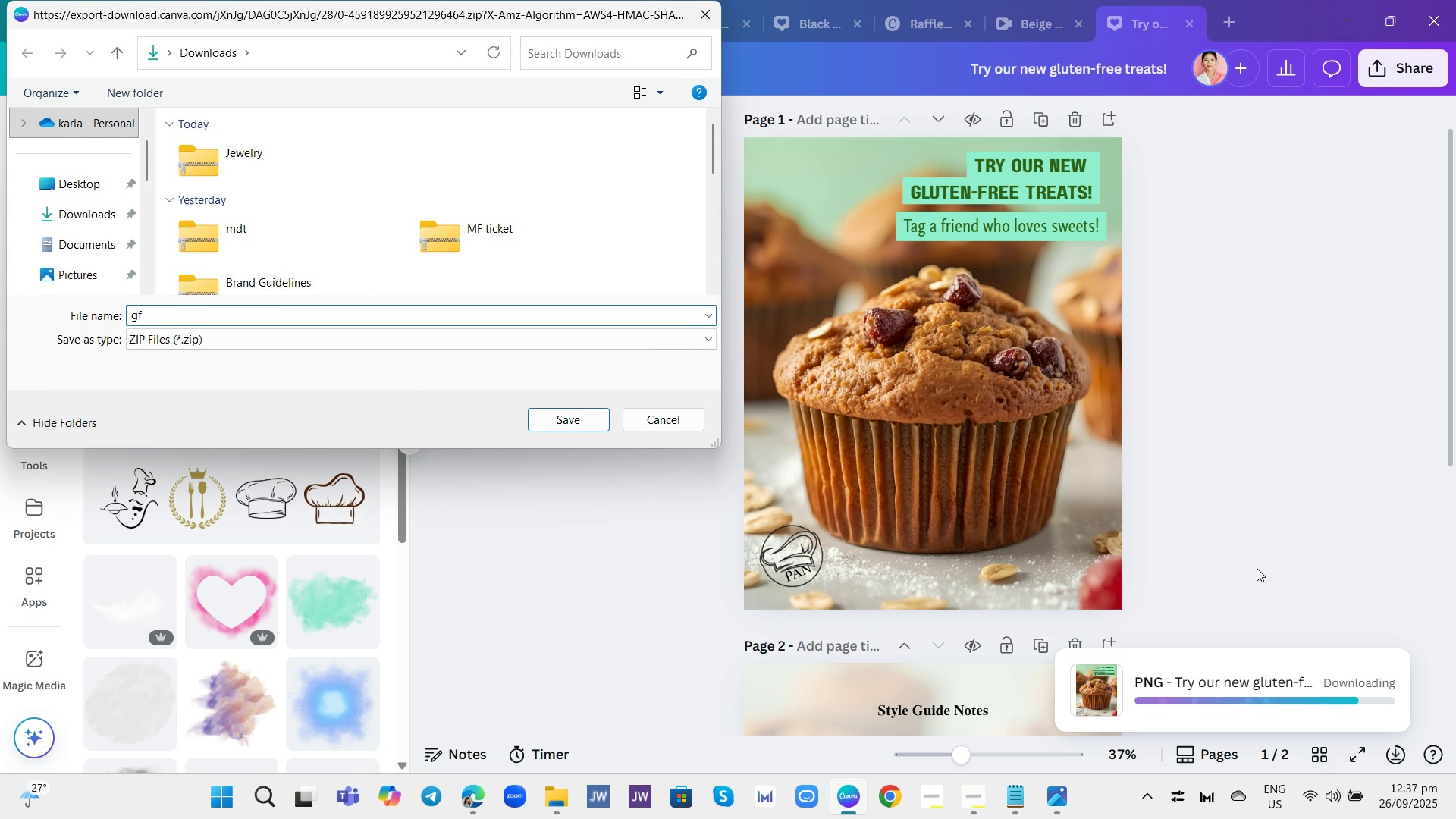 
key(Enter)
 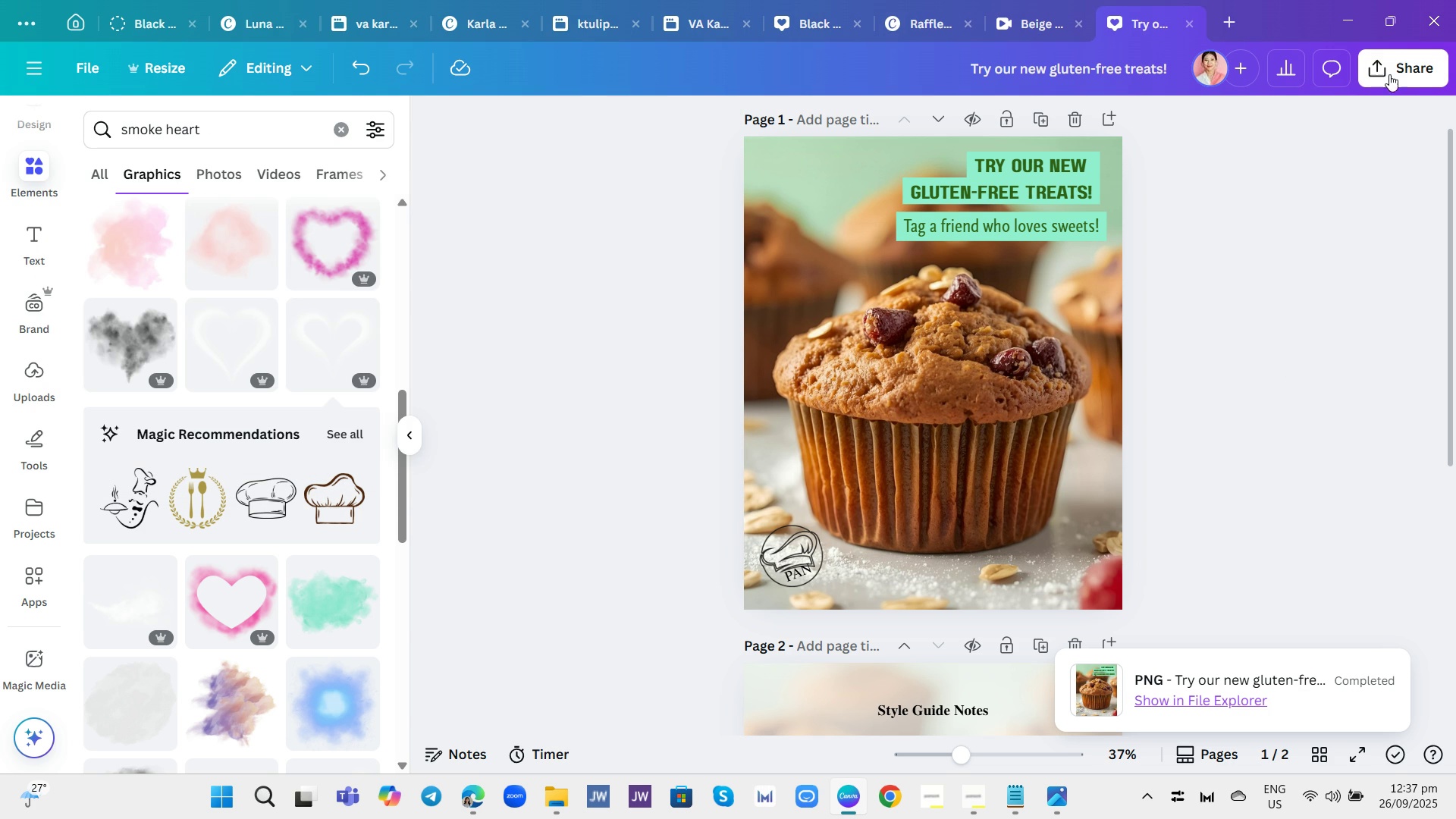 
left_click([1389, 73])
 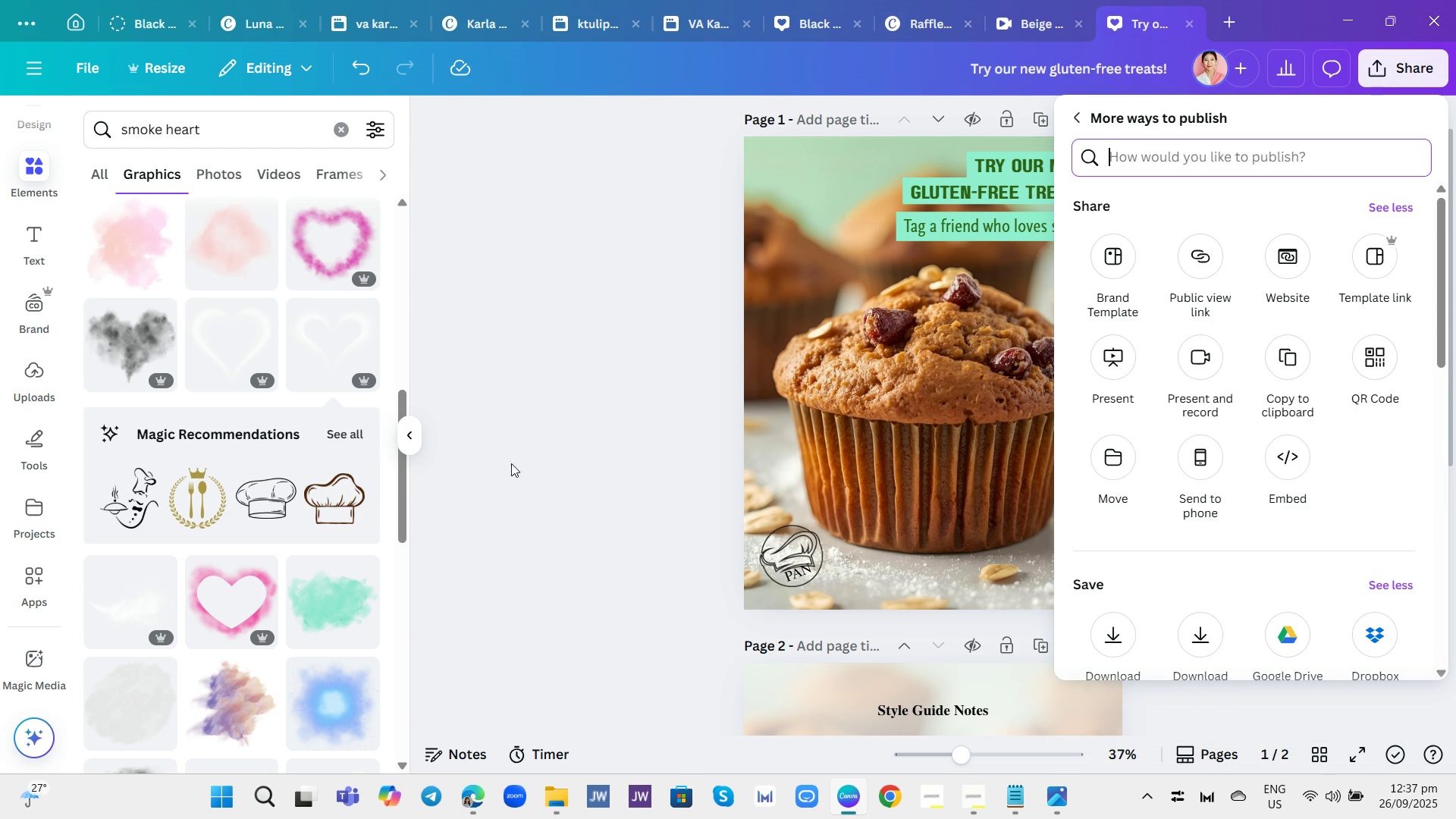 
left_click([412, 441])
 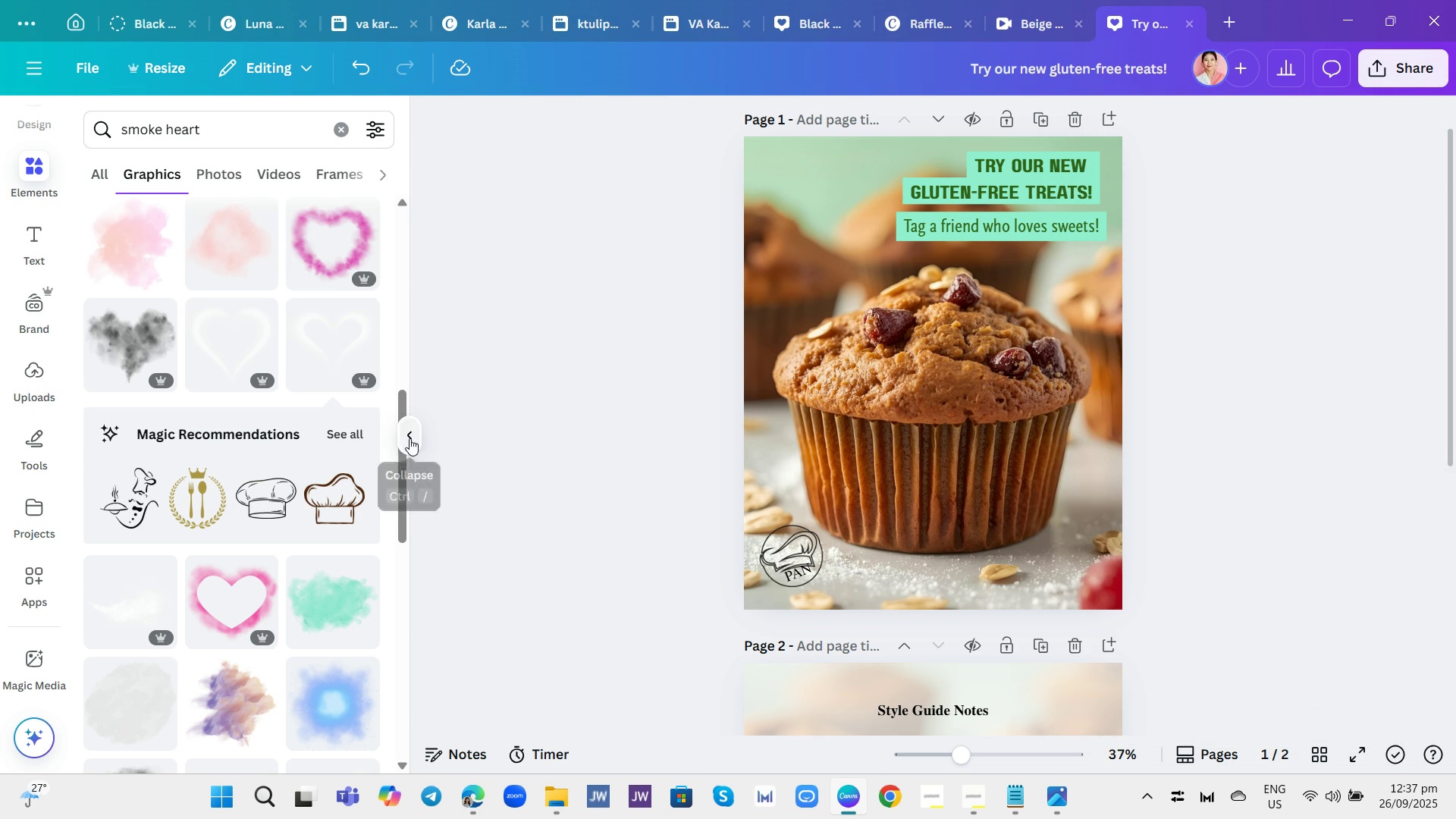 
left_click([410, 438])
 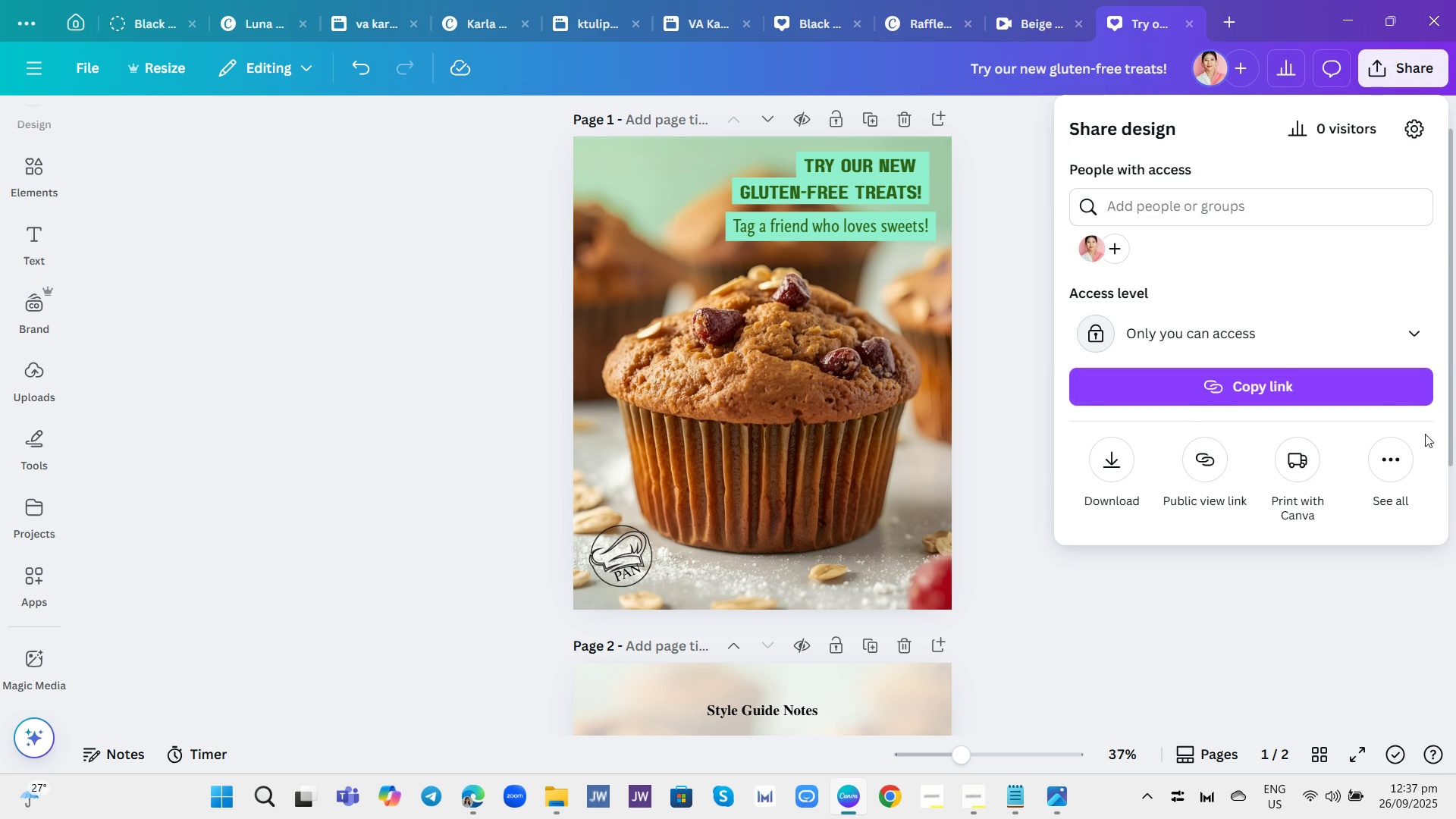 
left_click([1385, 457])
 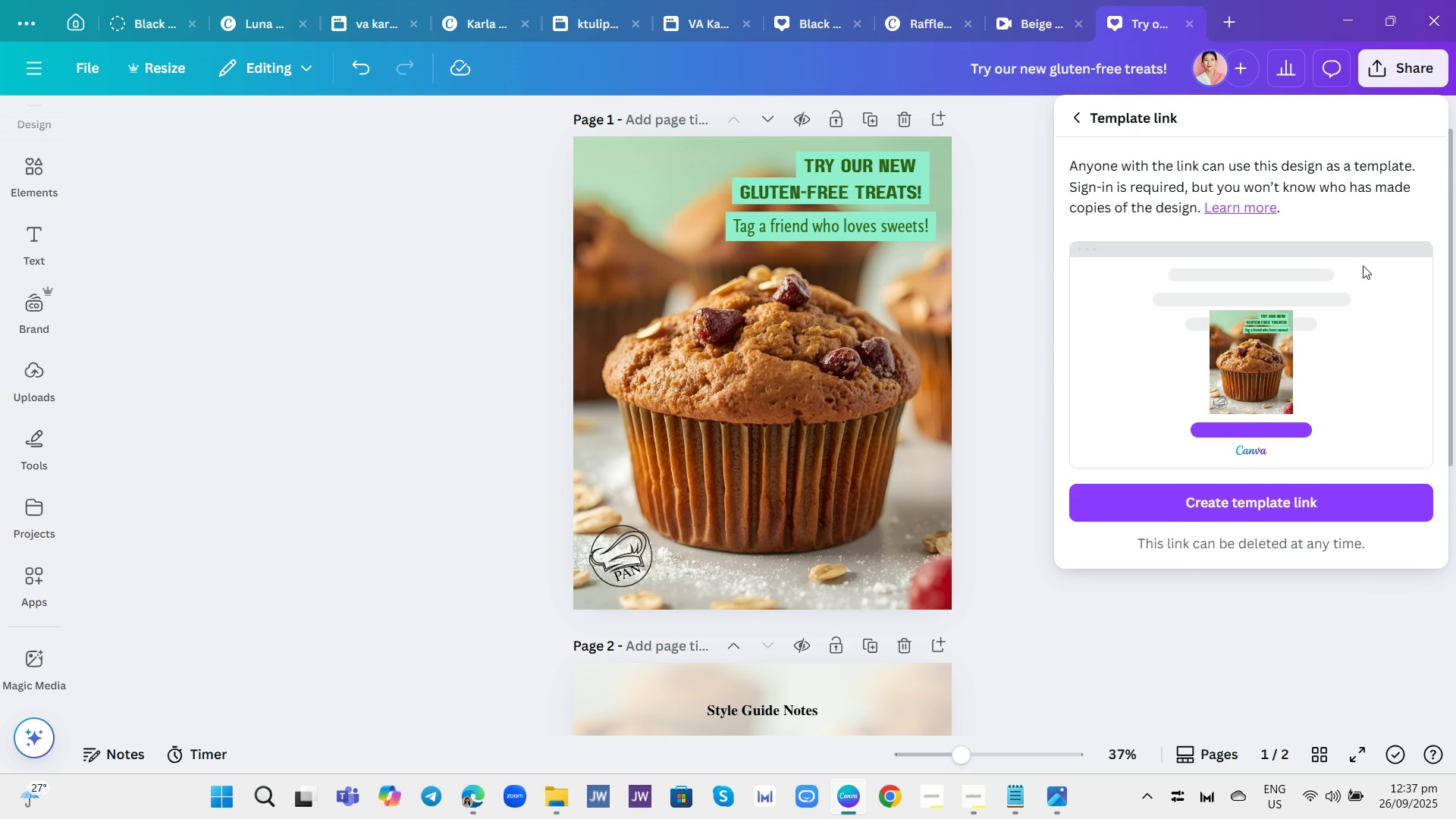 
wait(5.05)
 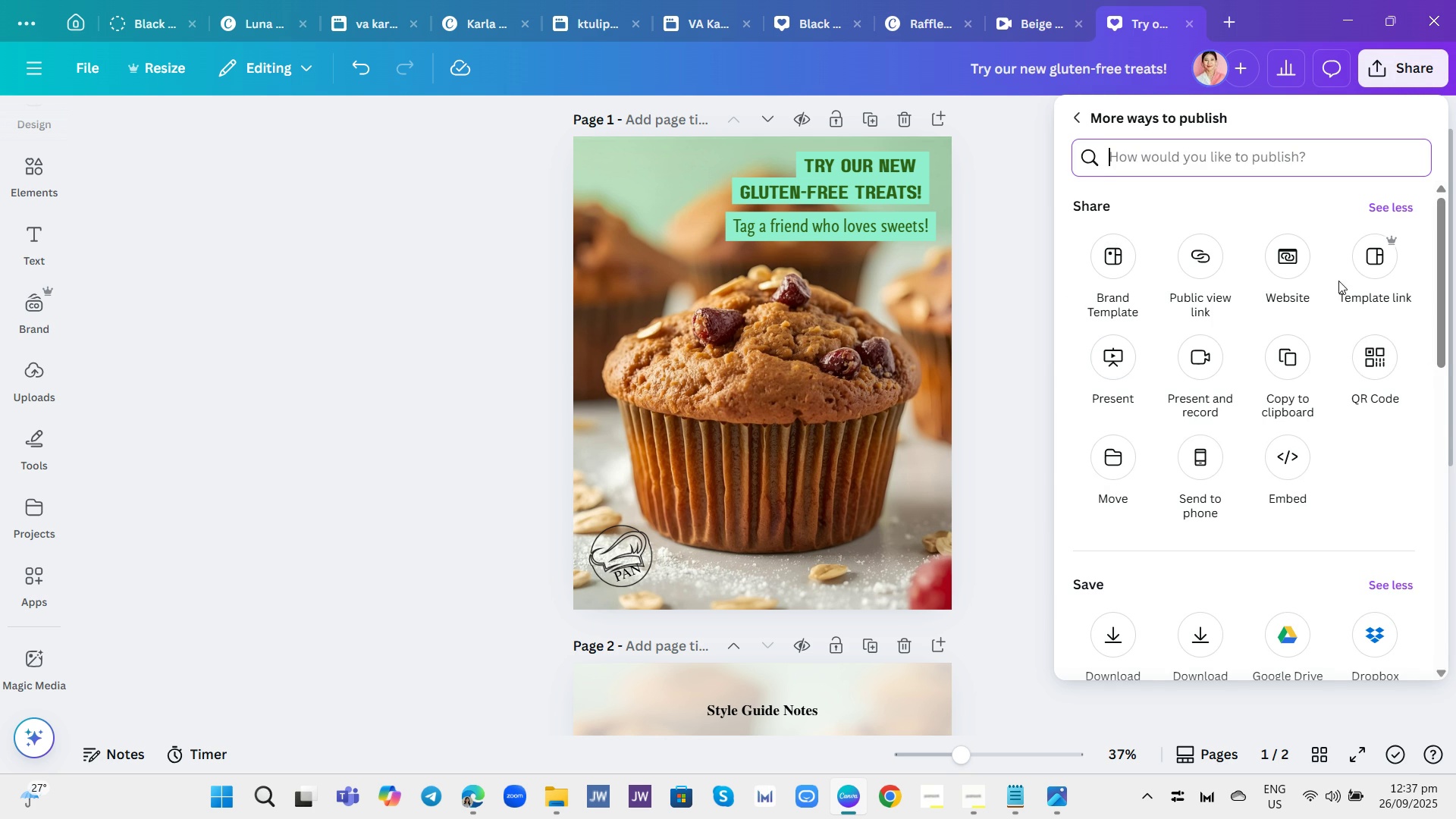 
left_click([1276, 502])
 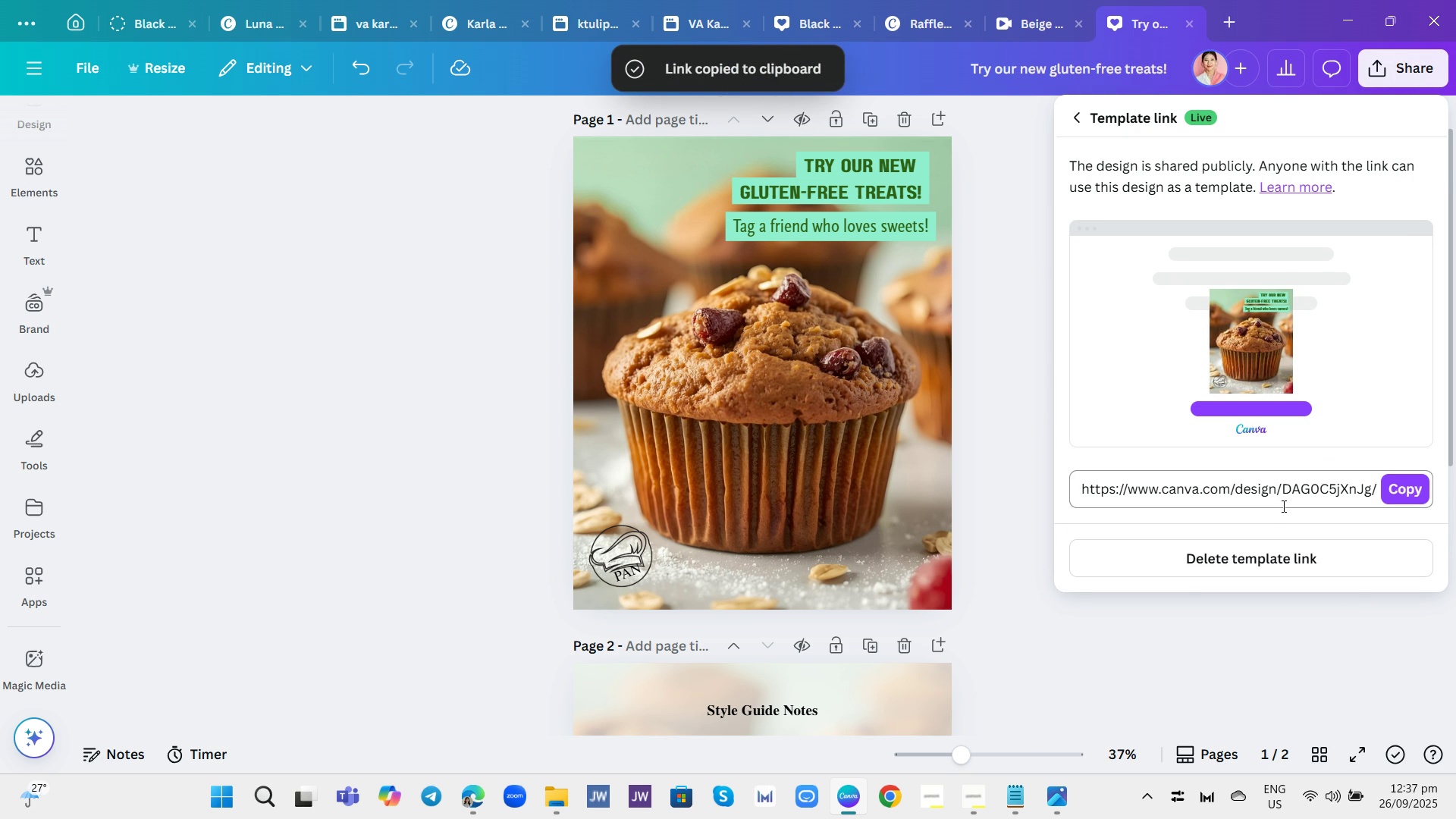 
left_click([1414, 487])
 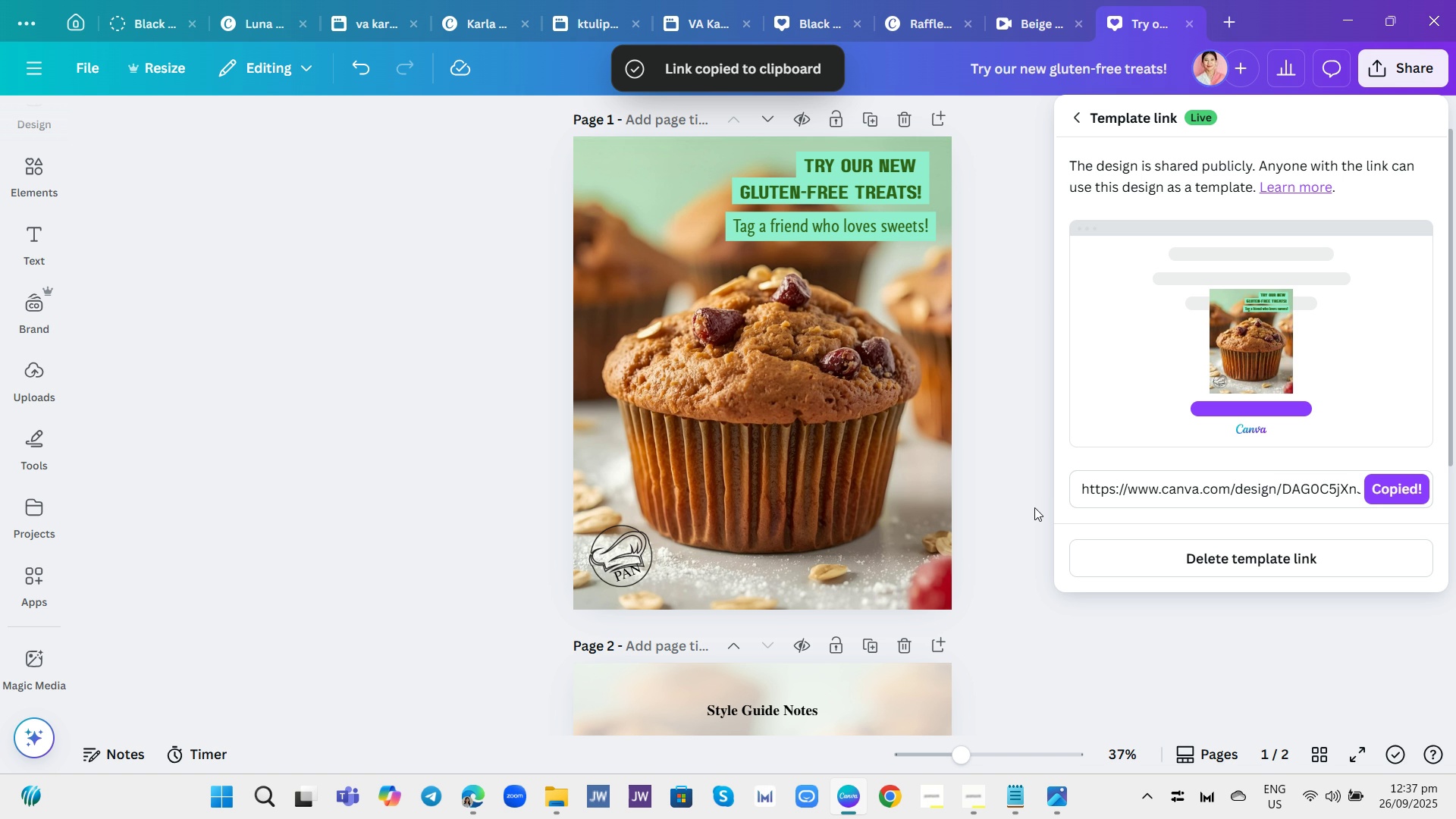 
wait(8.06)
 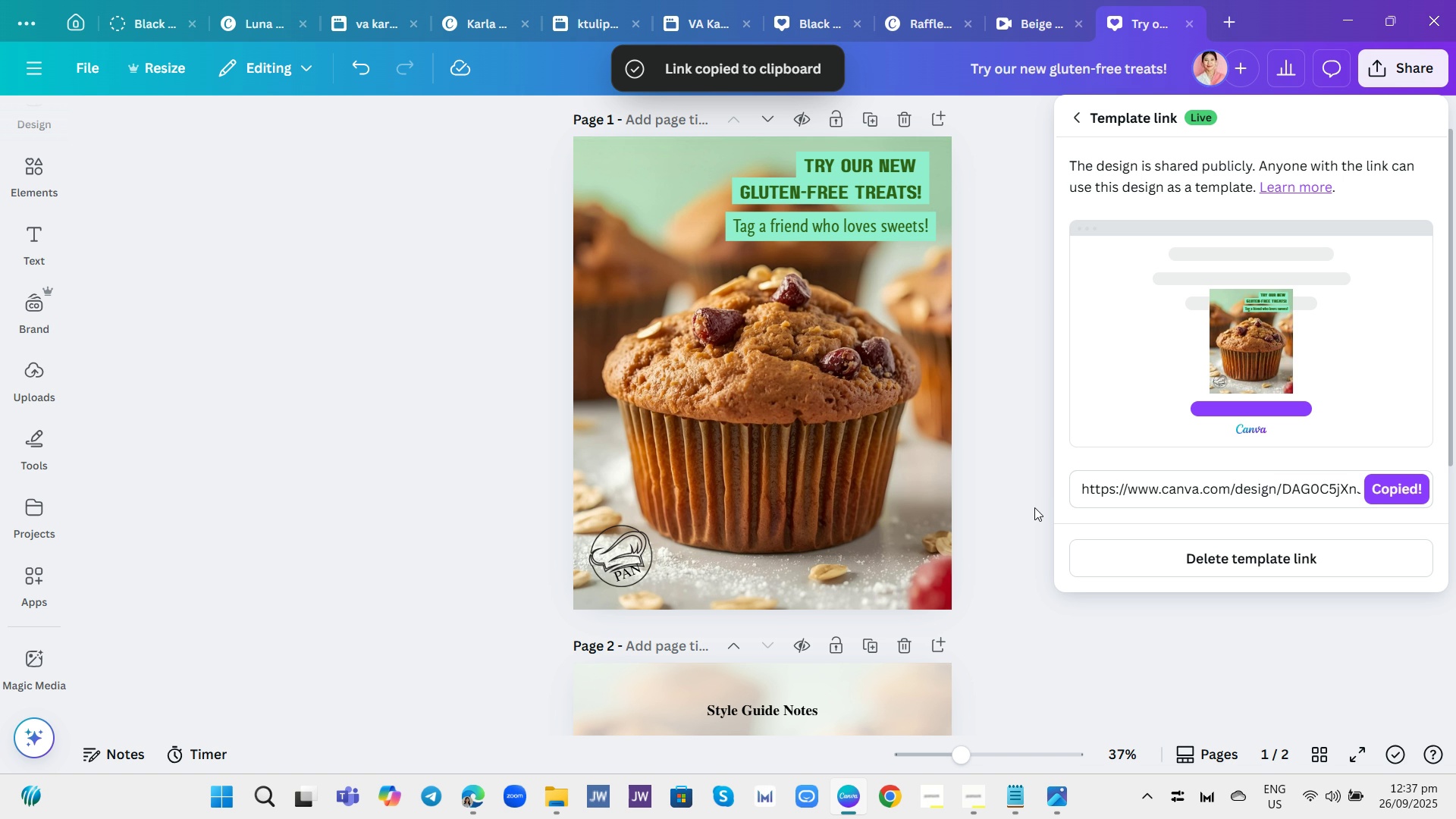 
scroll: coordinate [990, 505], scroll_direction: down, amount: 5.0
 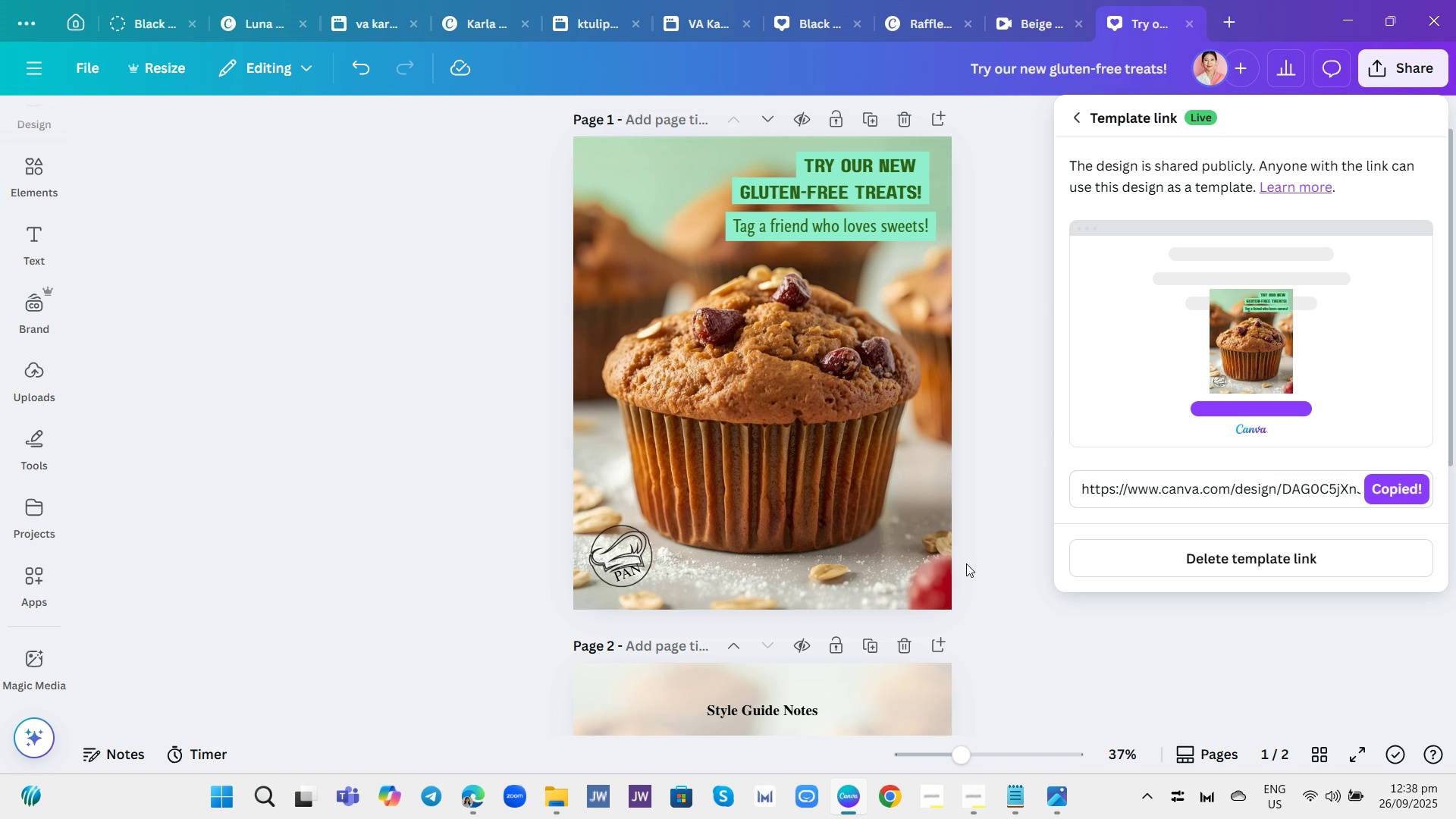 
scroll: coordinate [966, 563], scroll_direction: up, amount: 1.0